 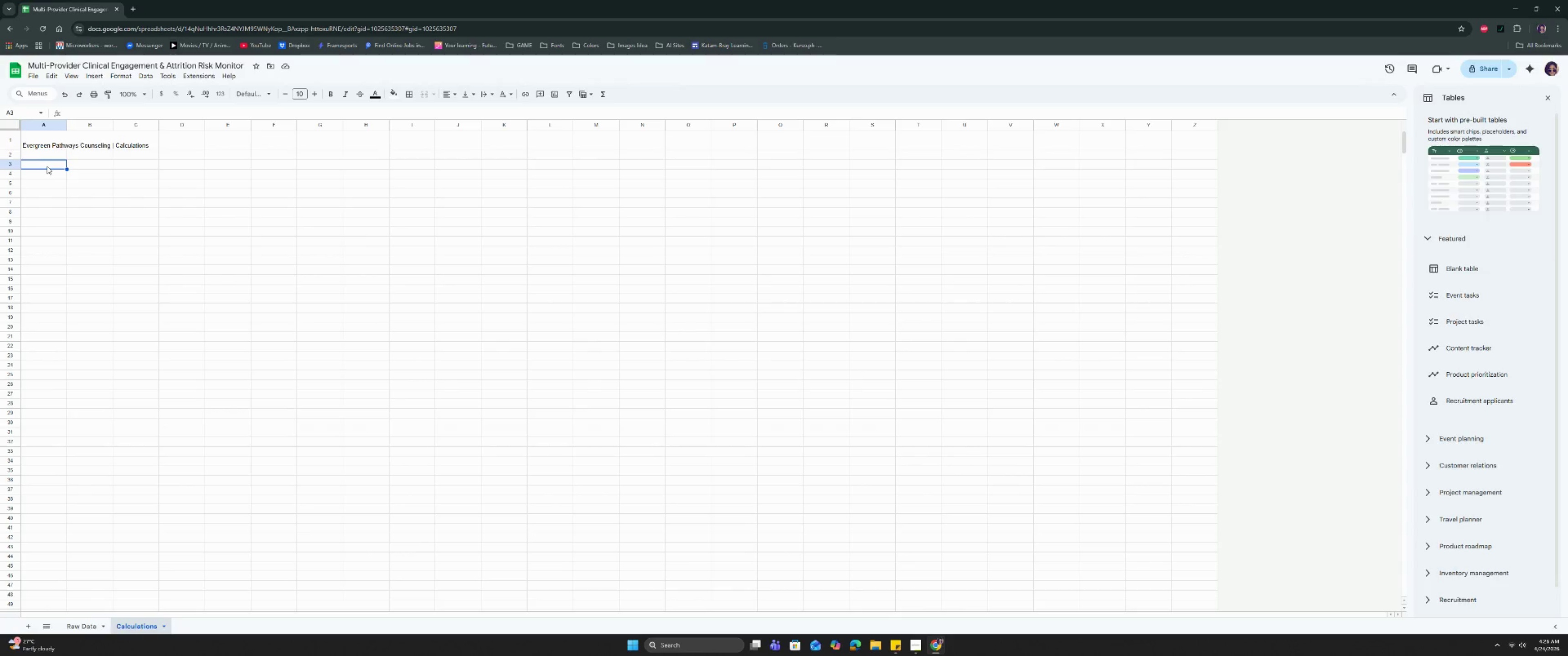 
hold_key(key=C, duration=0.32)
 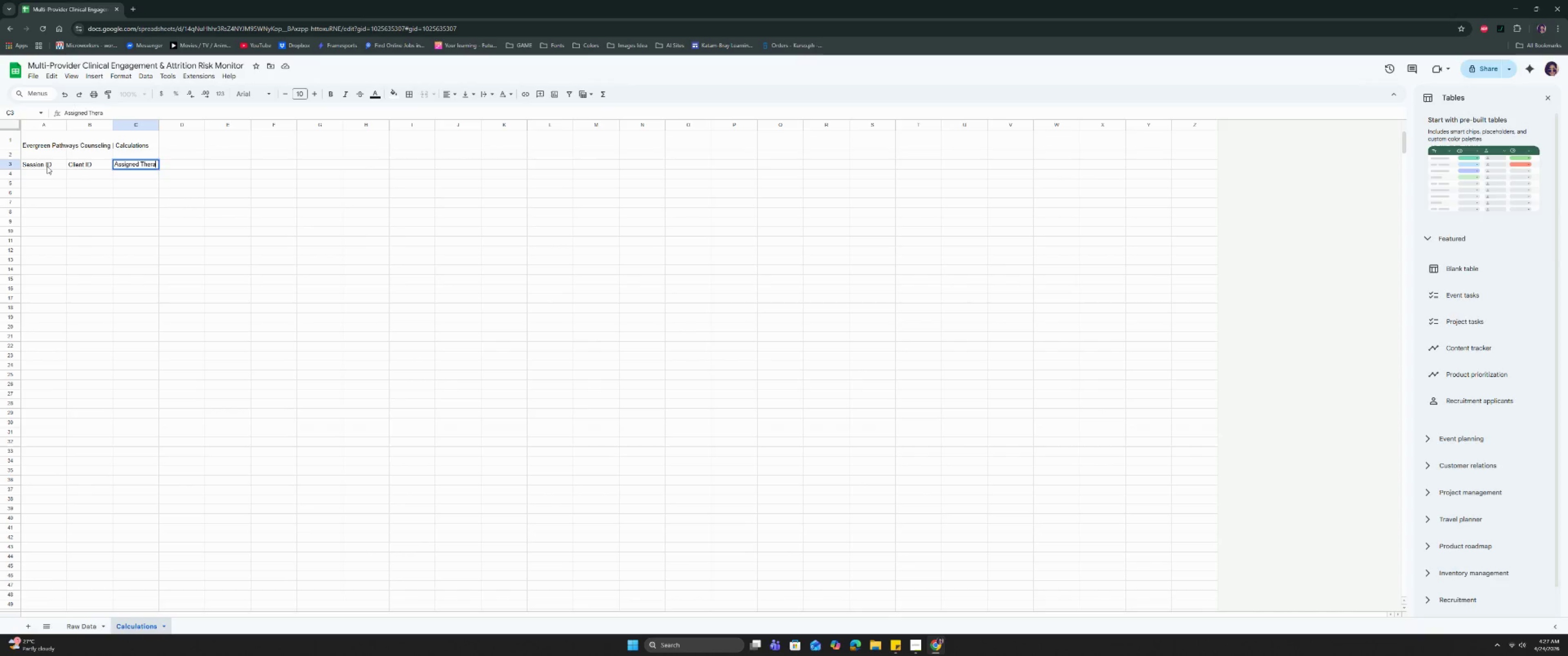 
wait(15.32)
 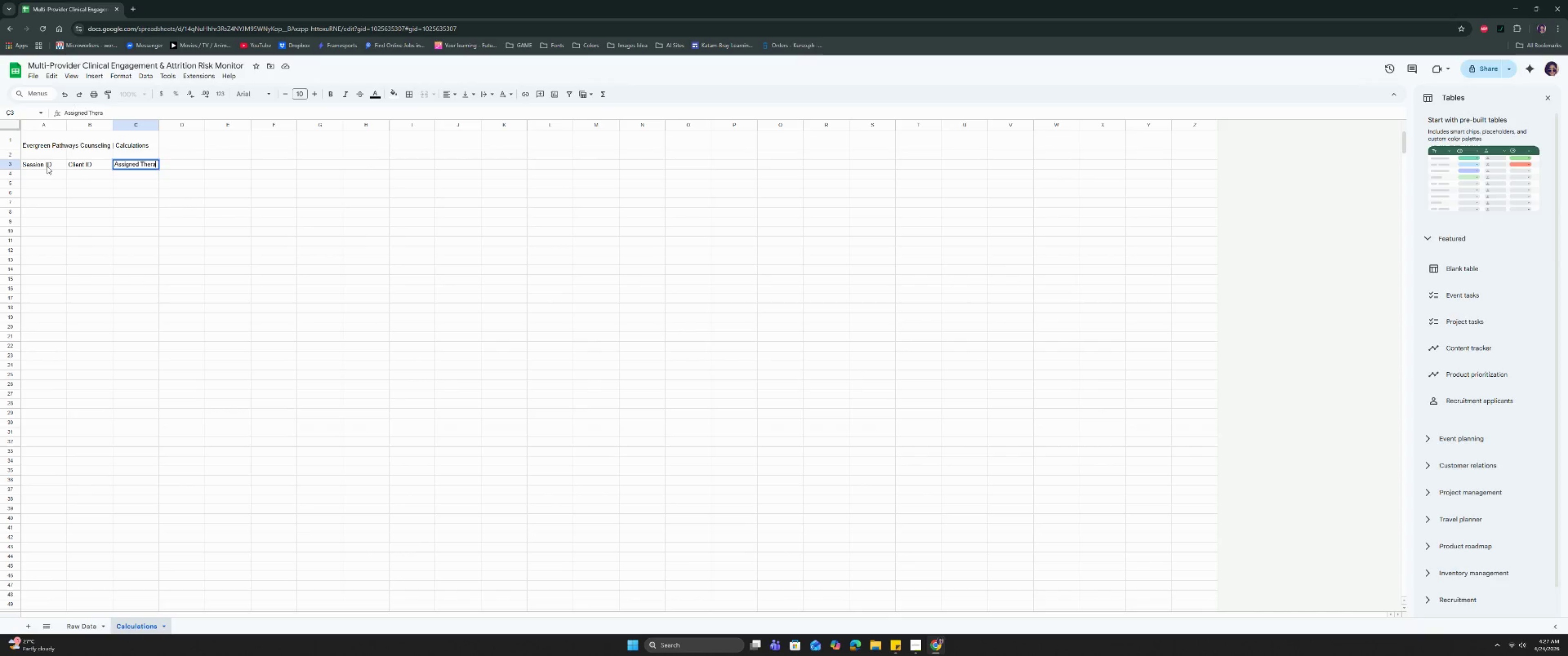 
double_click([157, 124])
 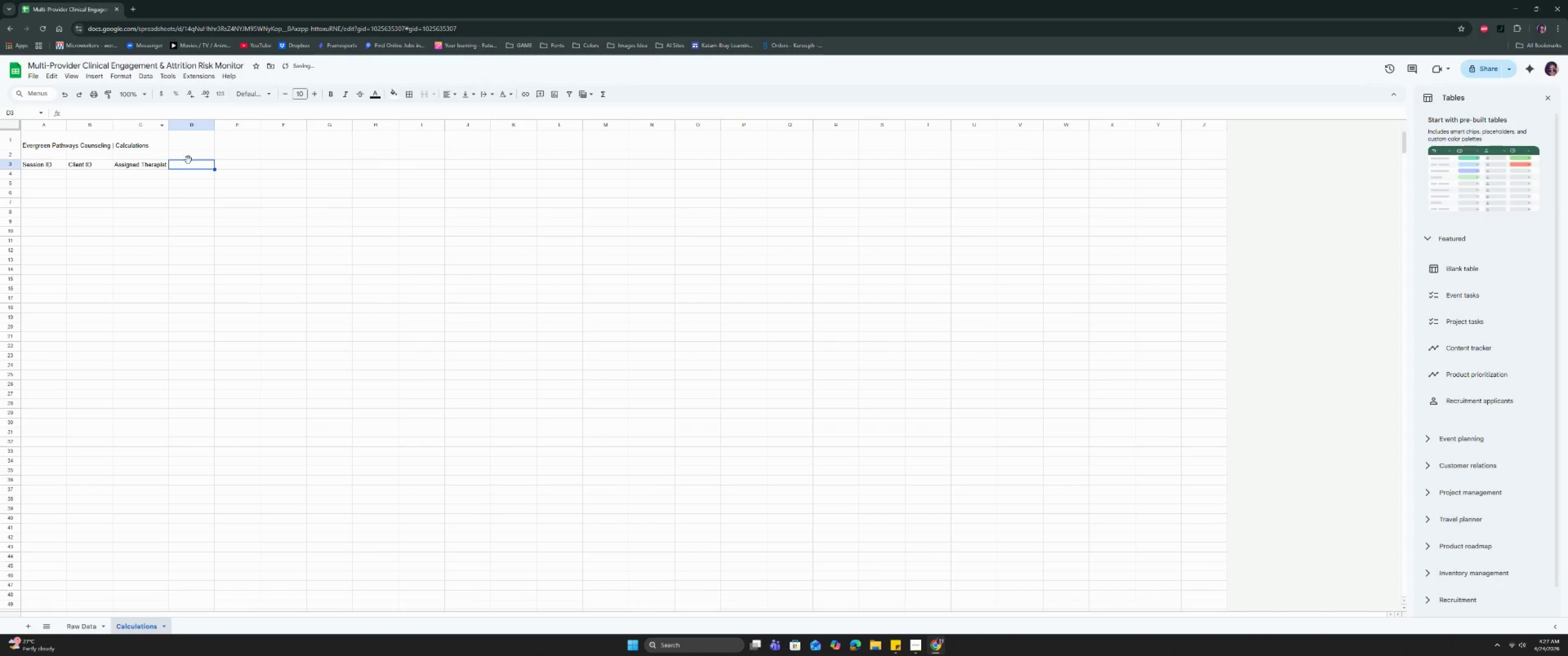 
left_click([188, 161])
 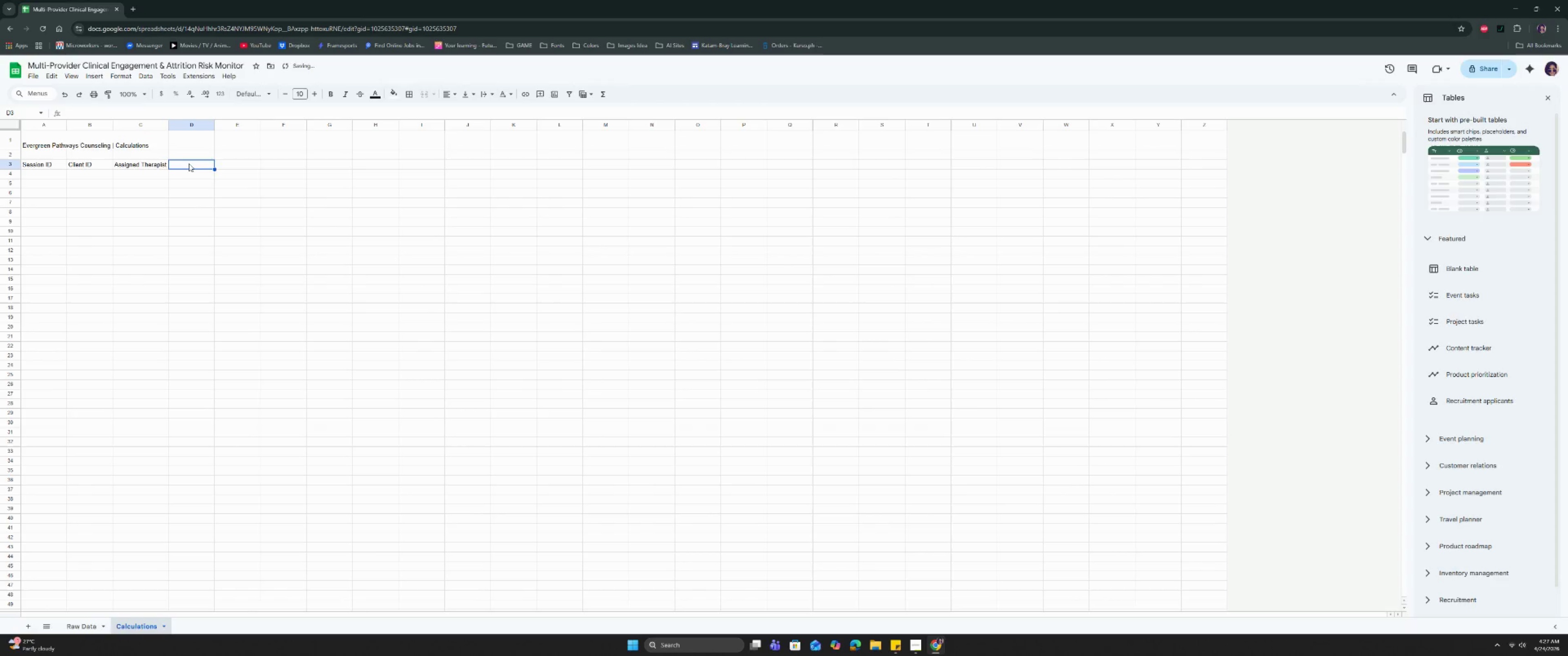 
type(Scheduled Frequency)
key(Tab)
 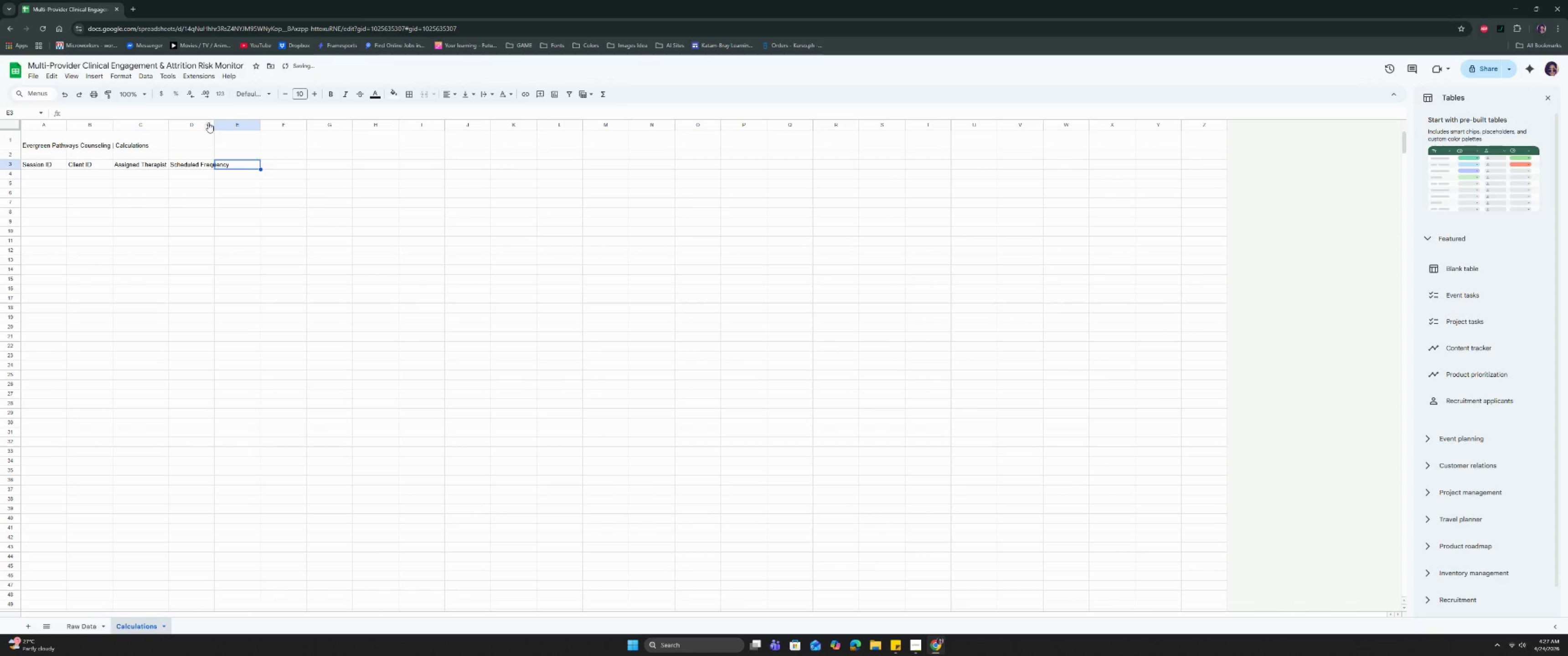 
double_click([216, 123])
 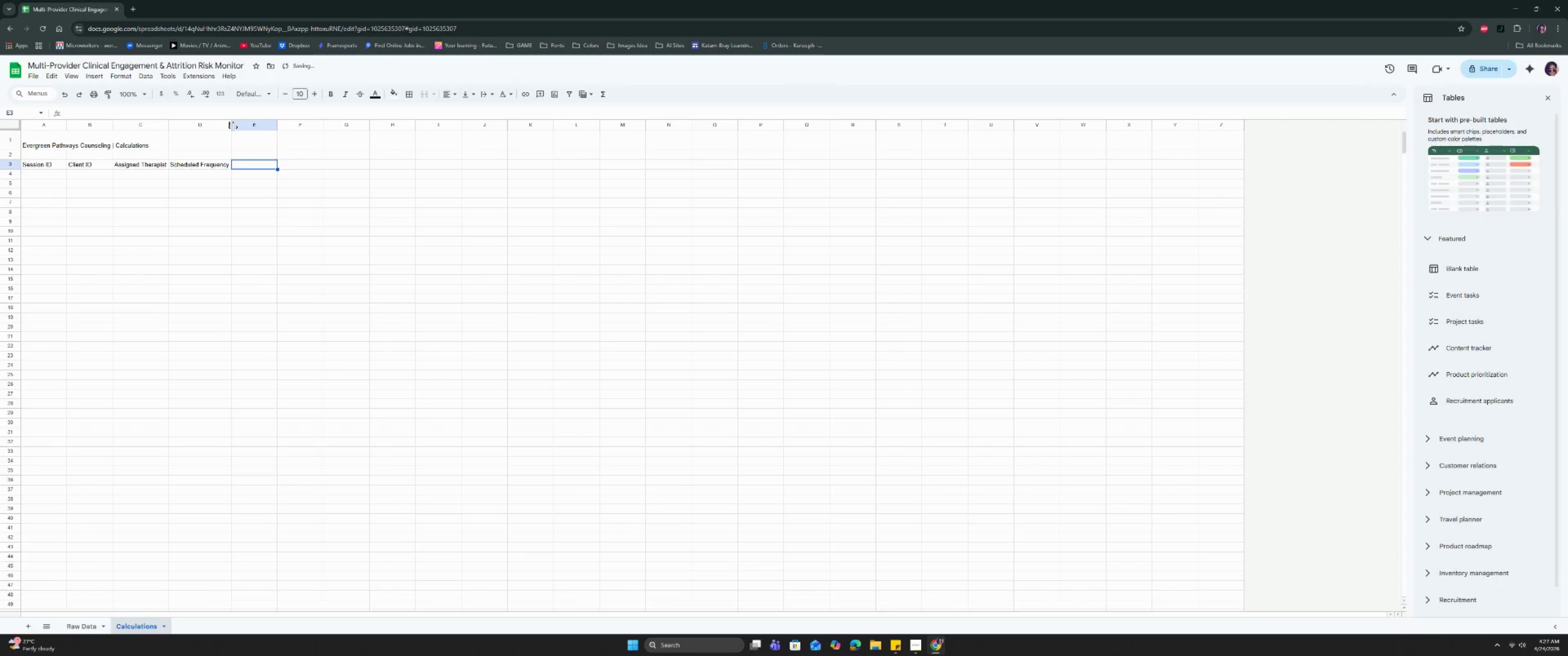 
type(Last Session Data)
key(Backspace)
type(e)
 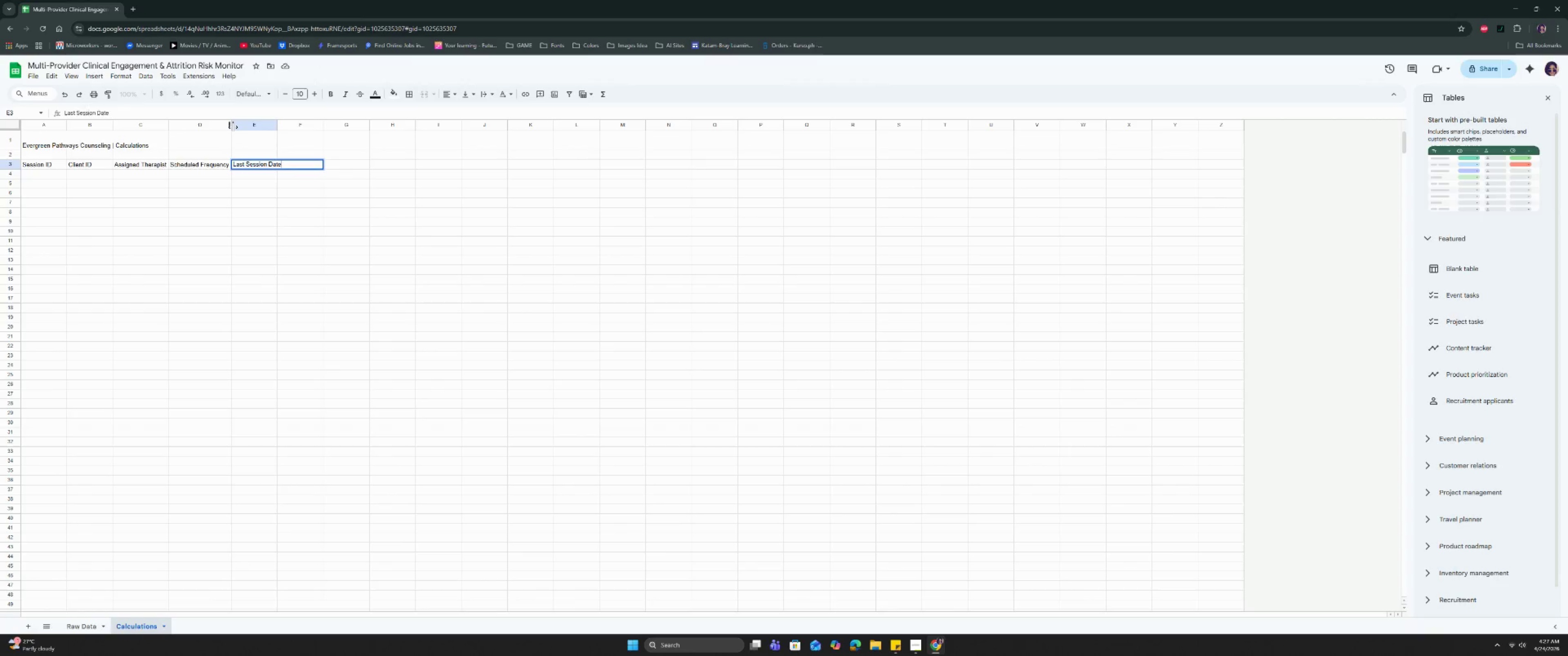 
key(Enter)
 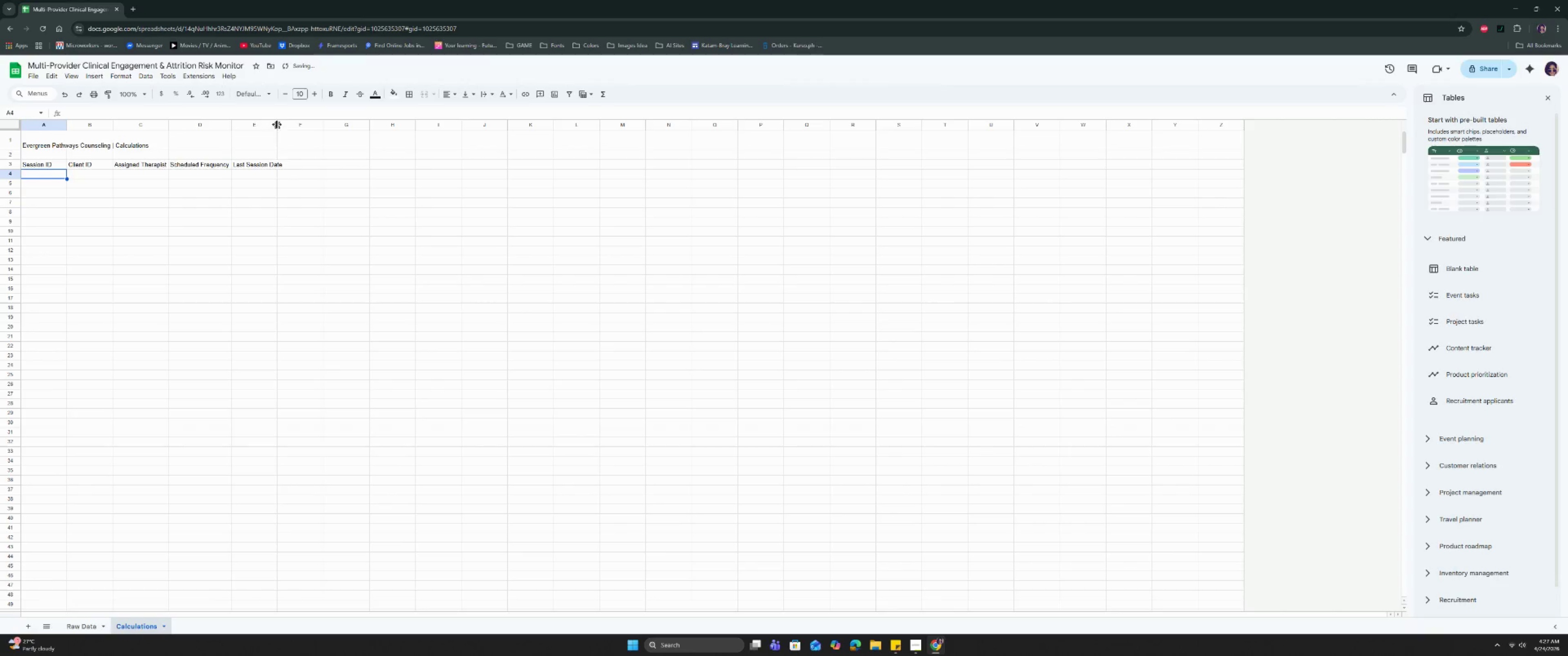 
double_click([278, 124])
 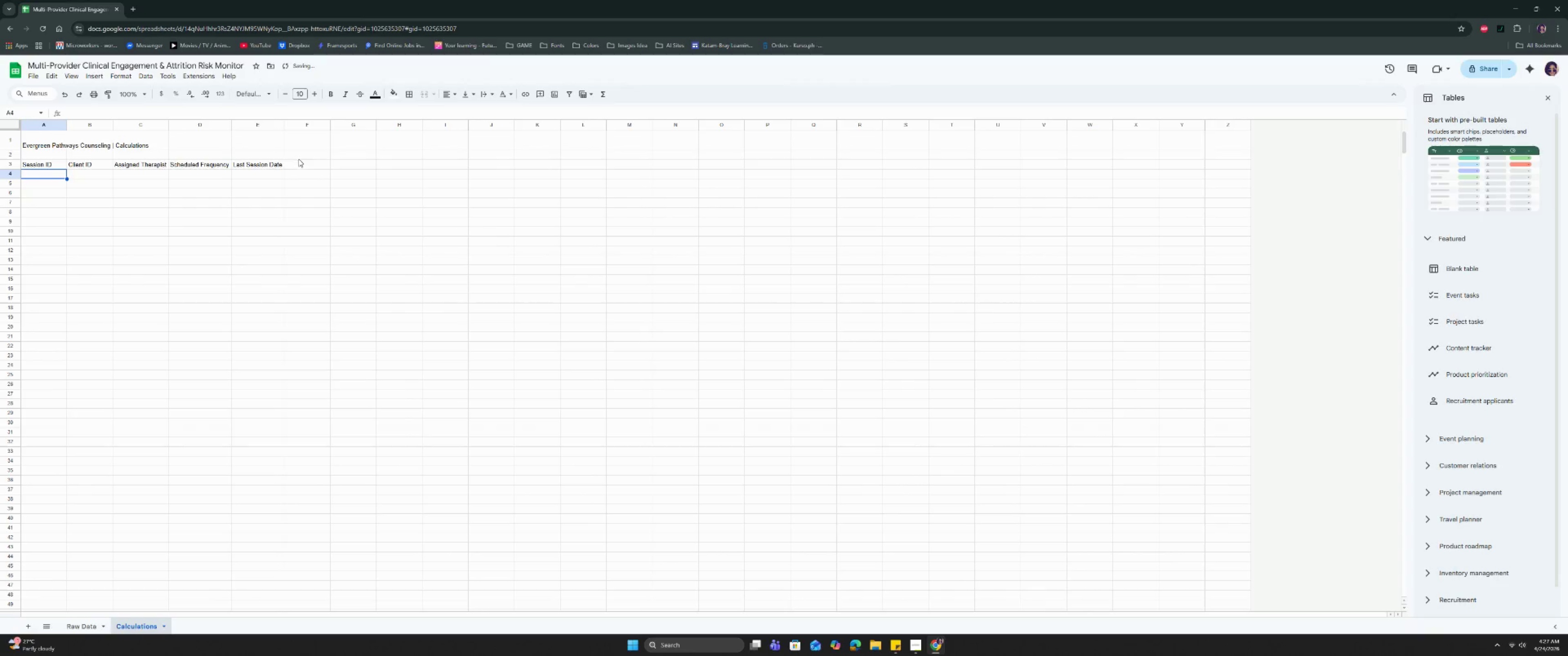 
left_click([300, 167])
 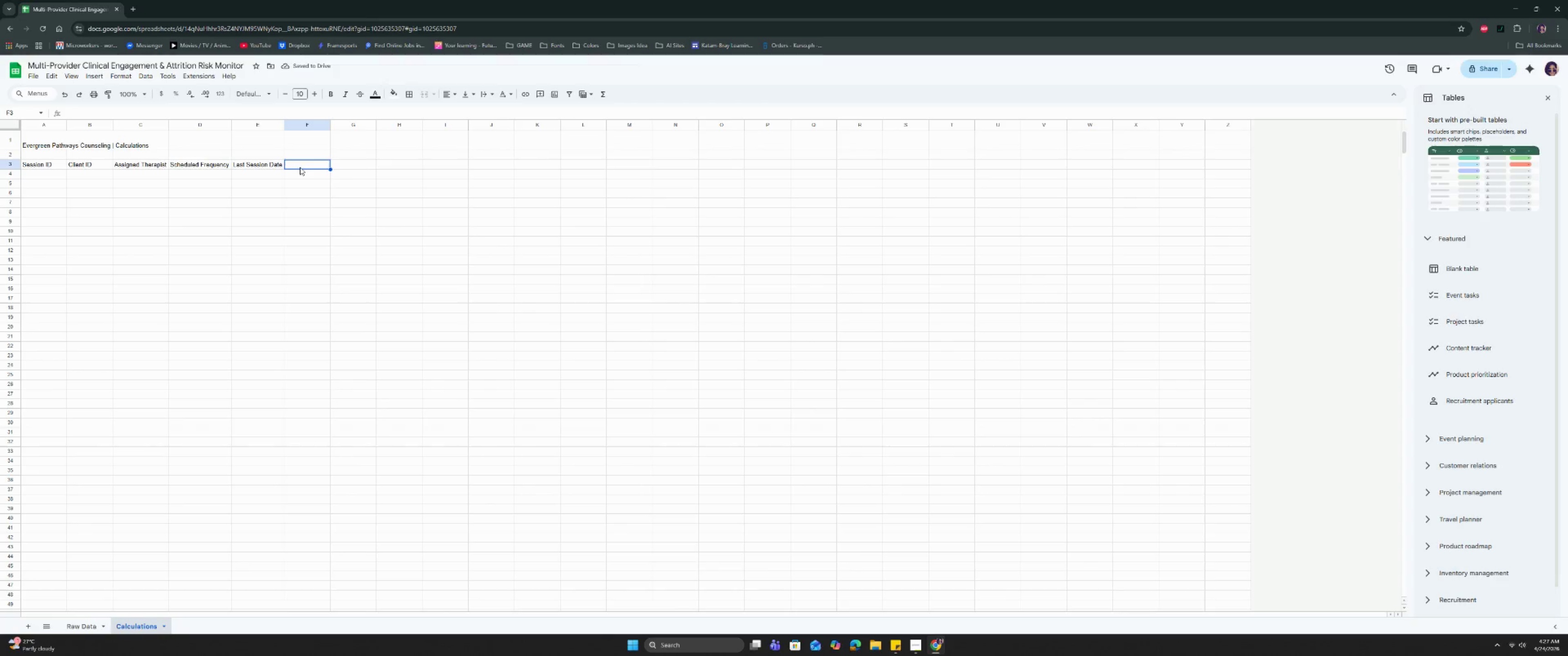 
type(Session Sa)
key(Backspace)
type(tatus)
key(Tab)
type(Dys )
key(Backspace)
key(Backspace)
key(Backspace)
type(ays Since Last Session)
key(Tab)
type(Target dAYS)
 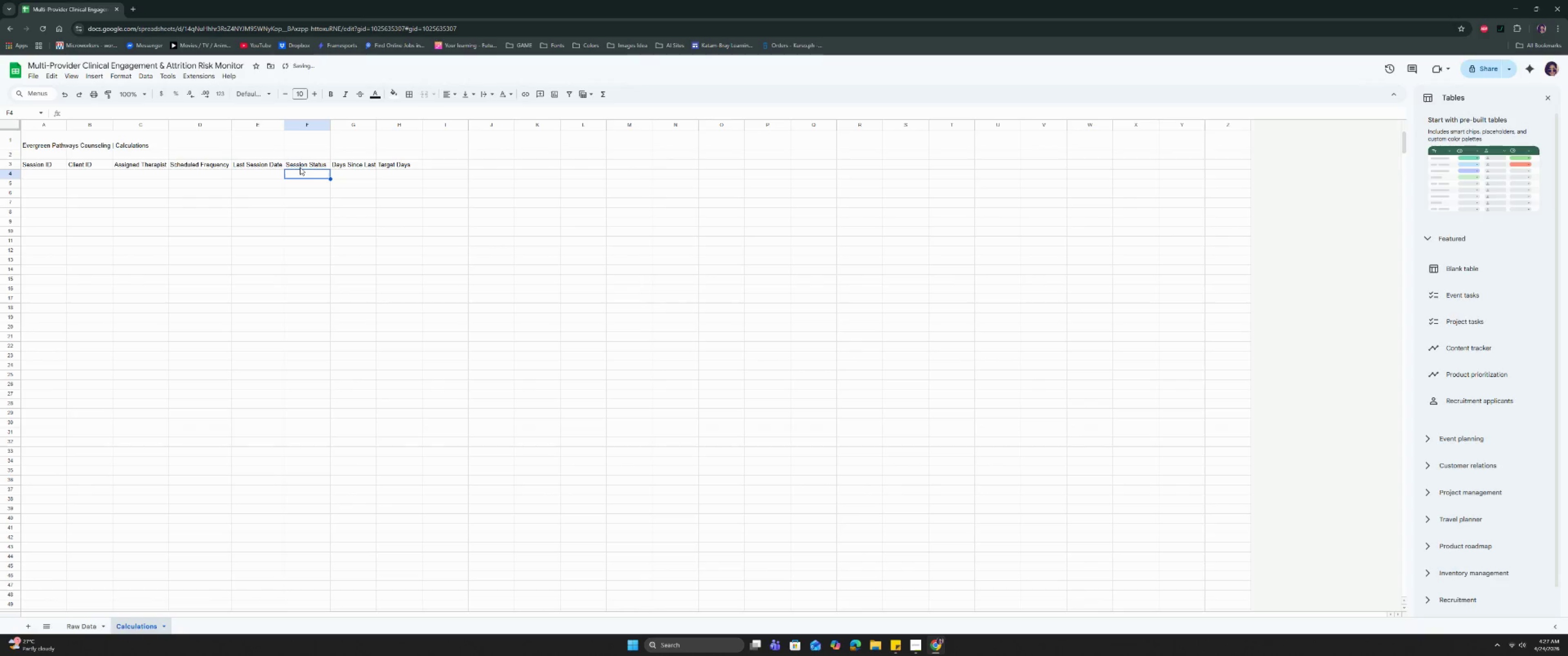 
hold_key(key=CapsLock, duration=0.35)
 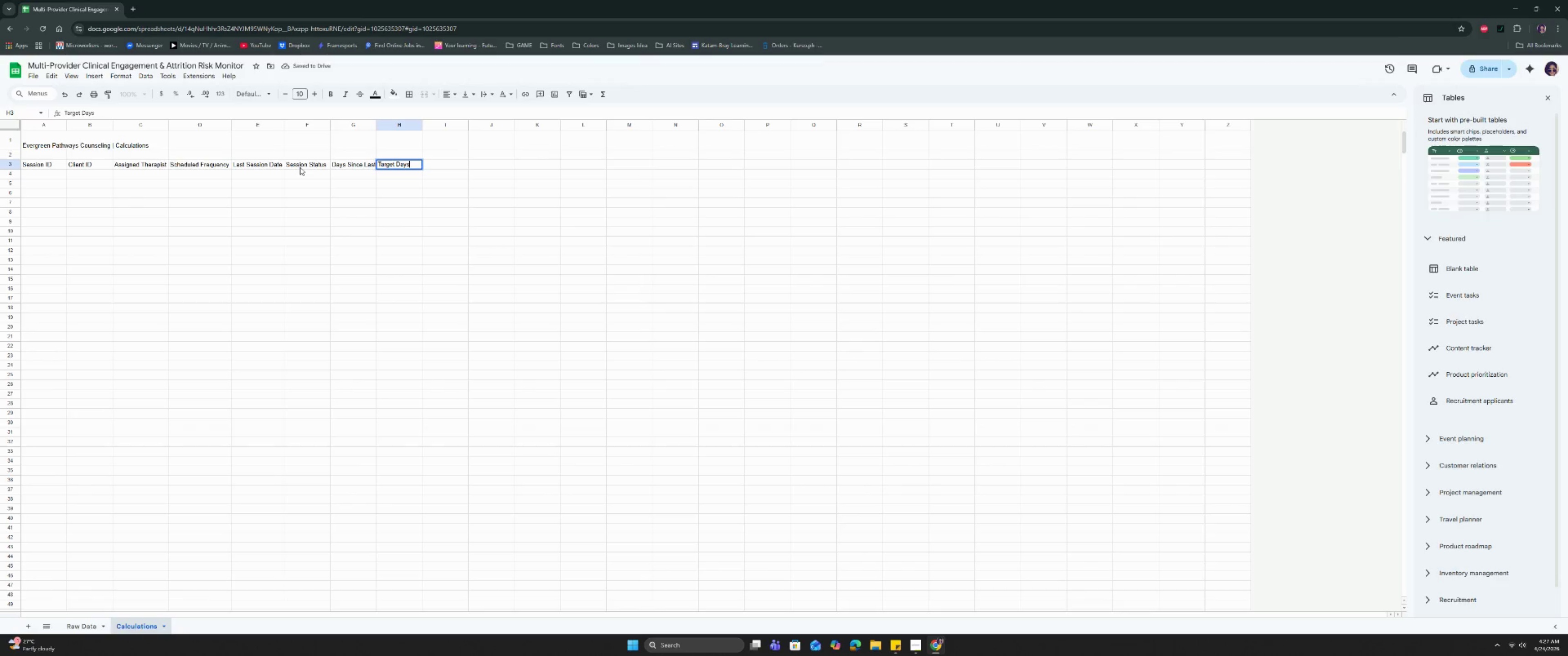 
key(Enter)
 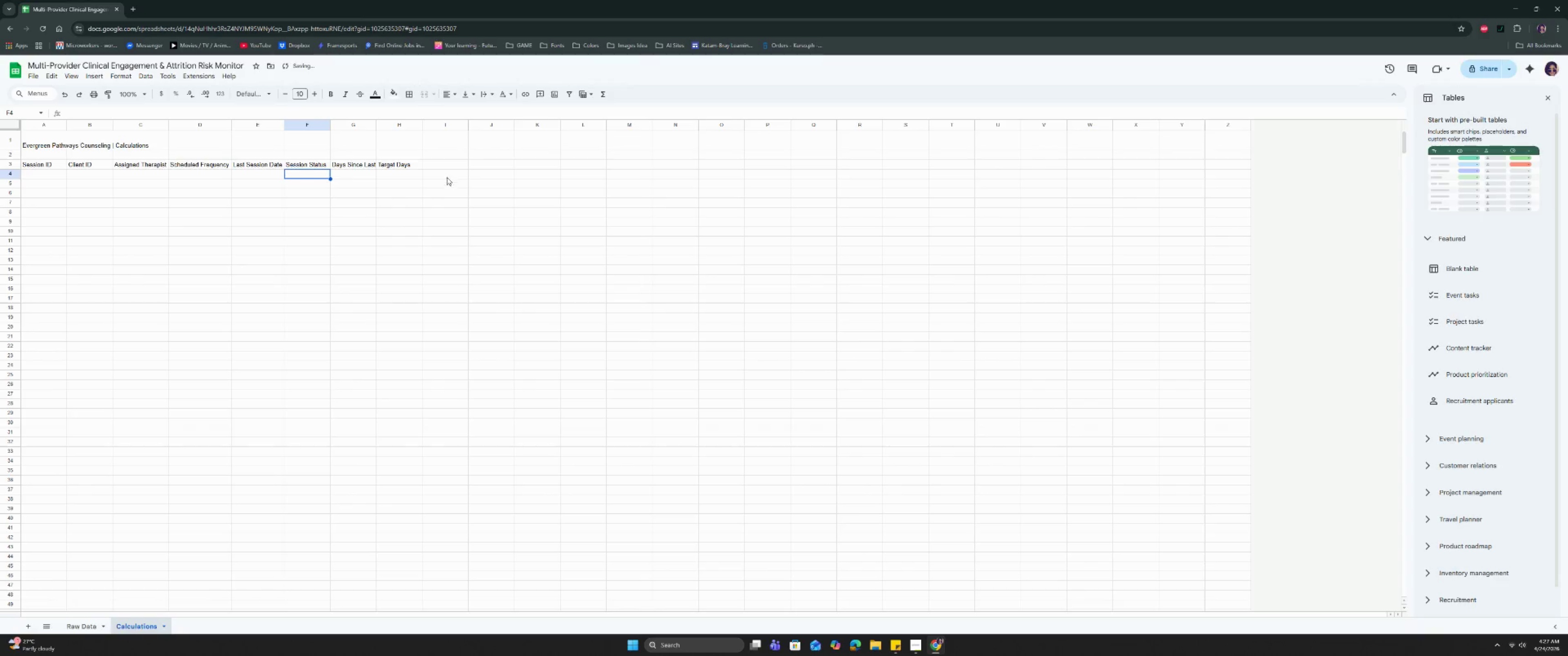 
left_click([450, 165])
 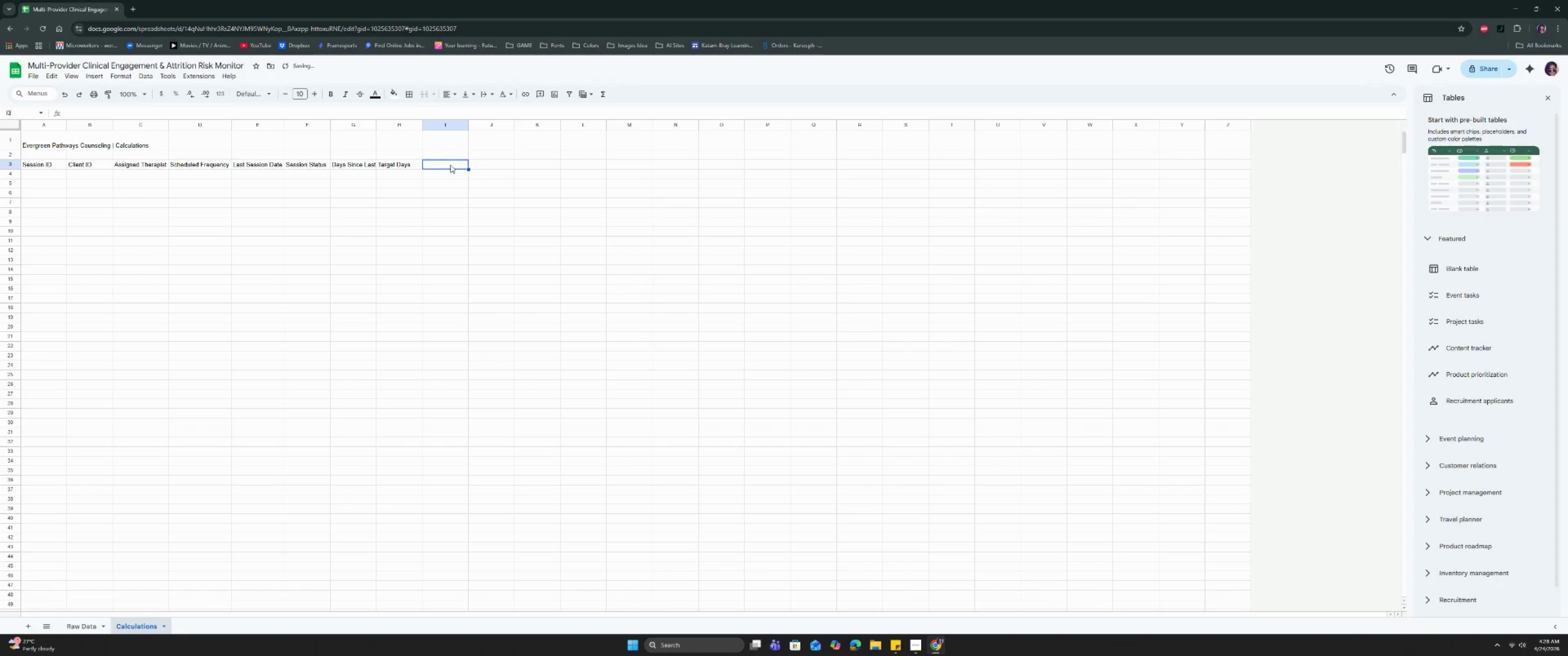 
type(Risk Score)
 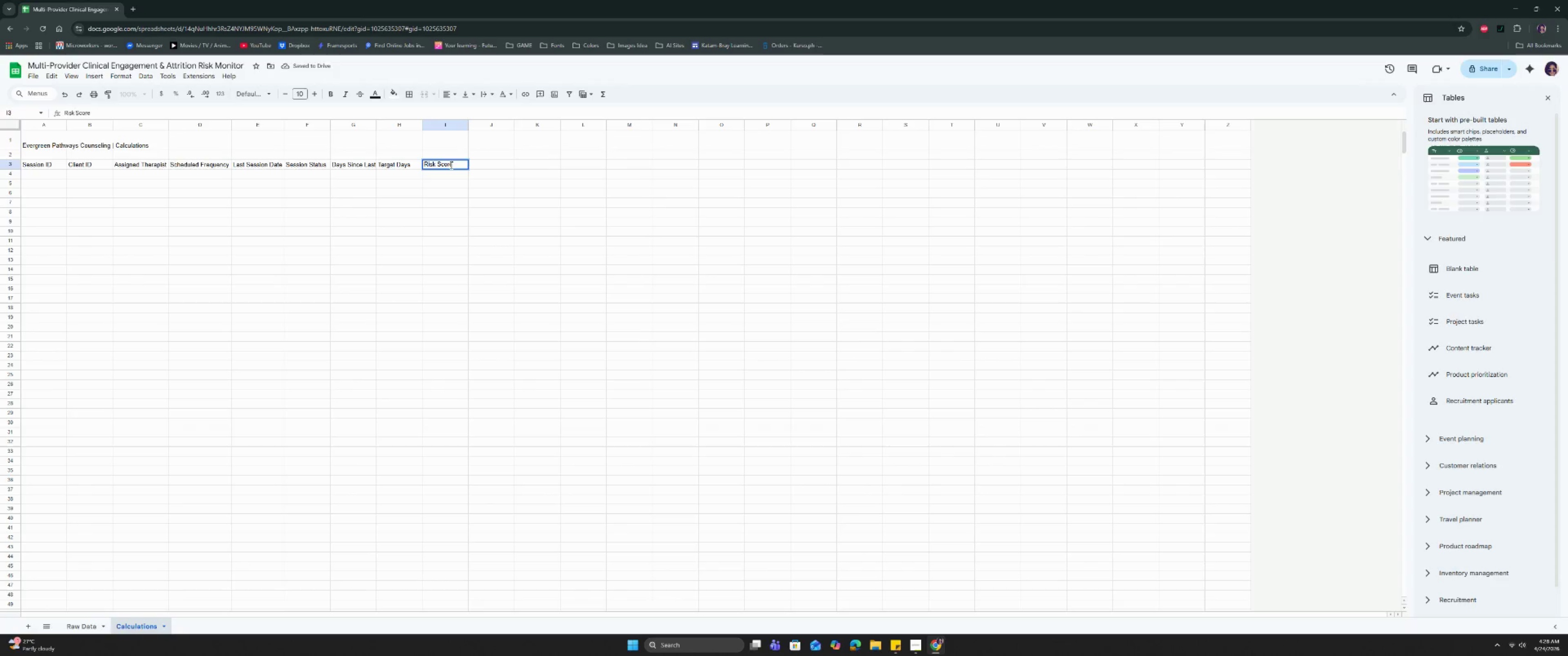 
key(Enter)
 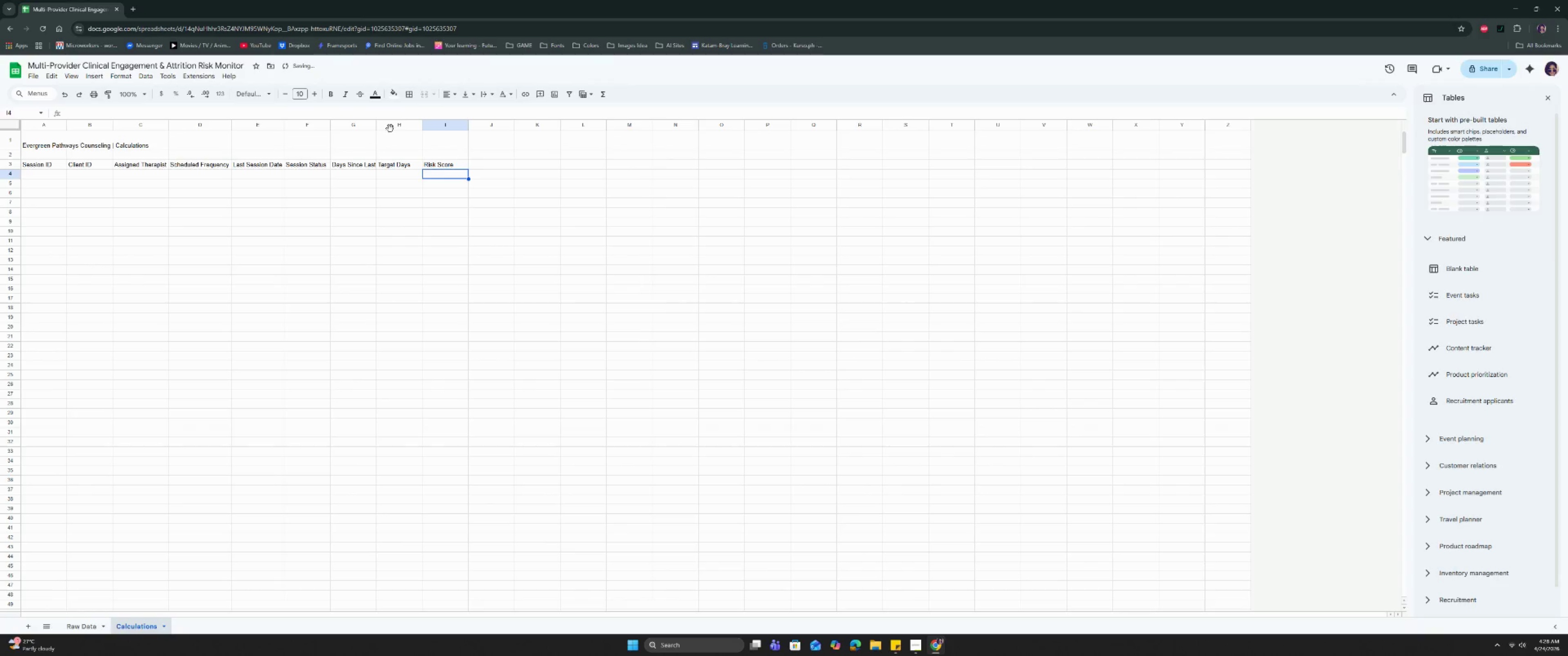 
double_click([377, 126])
 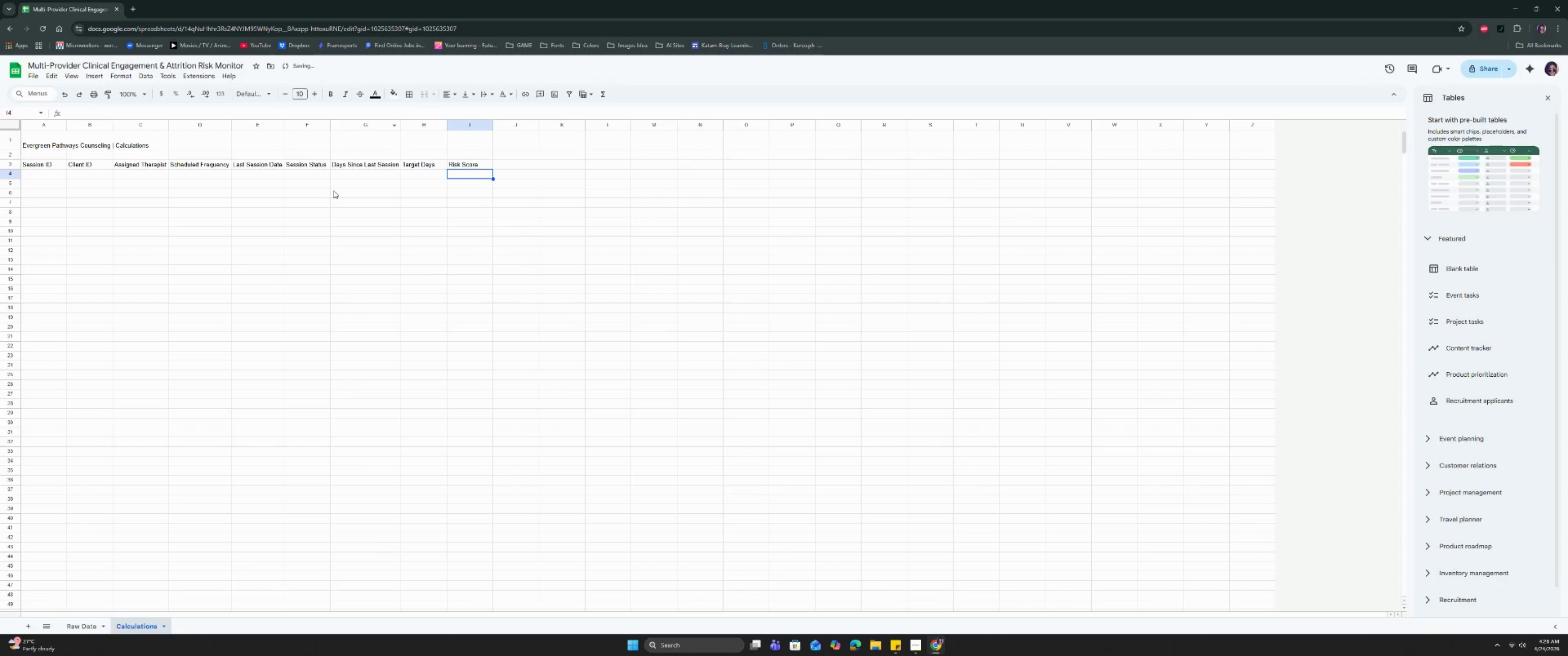 
left_click([331, 192])
 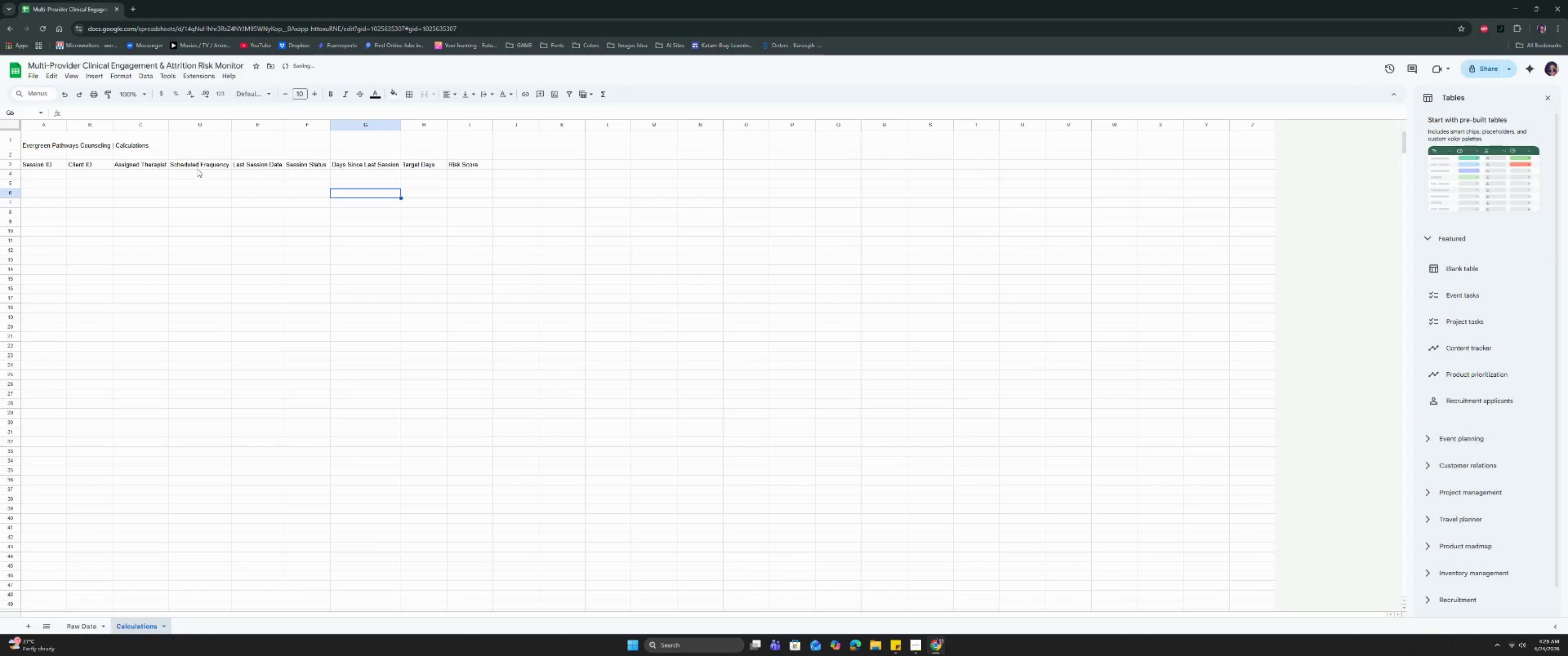 
left_click([164, 171])
 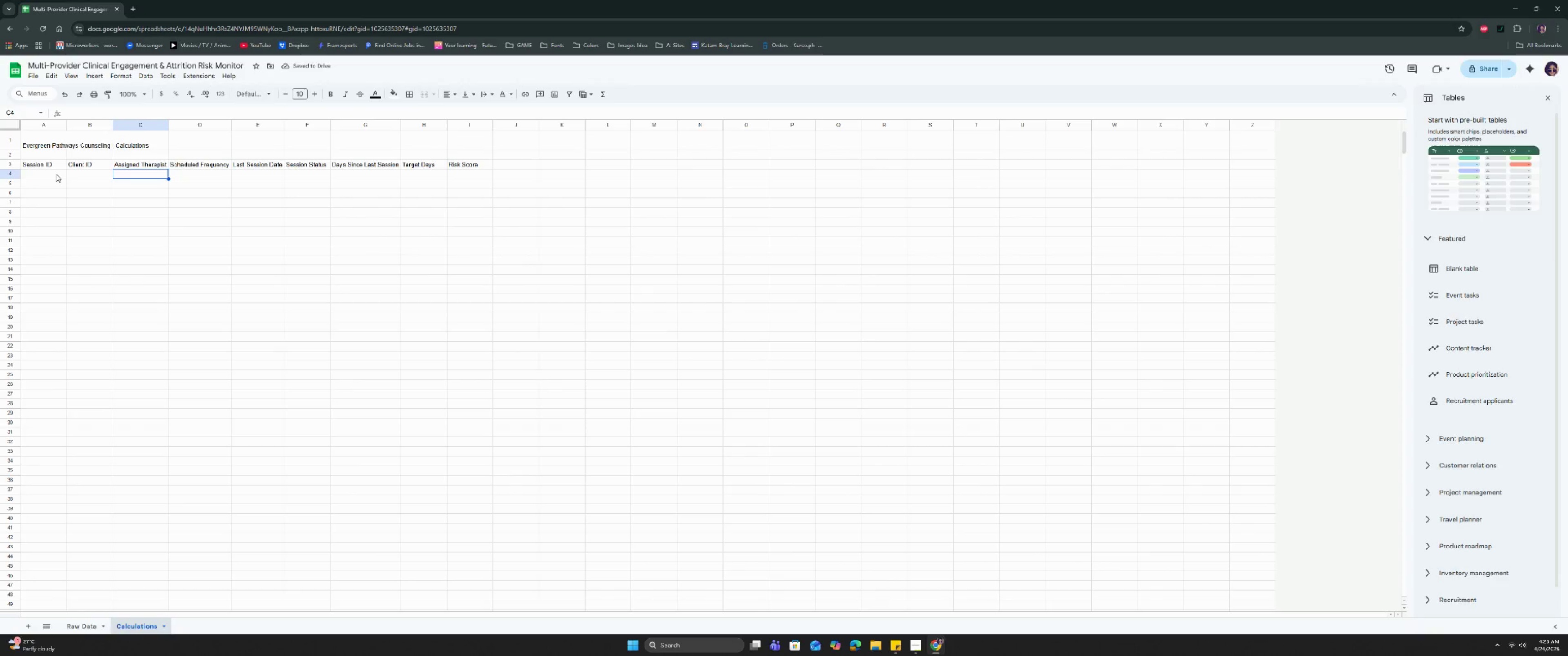 
left_click([56, 174])
 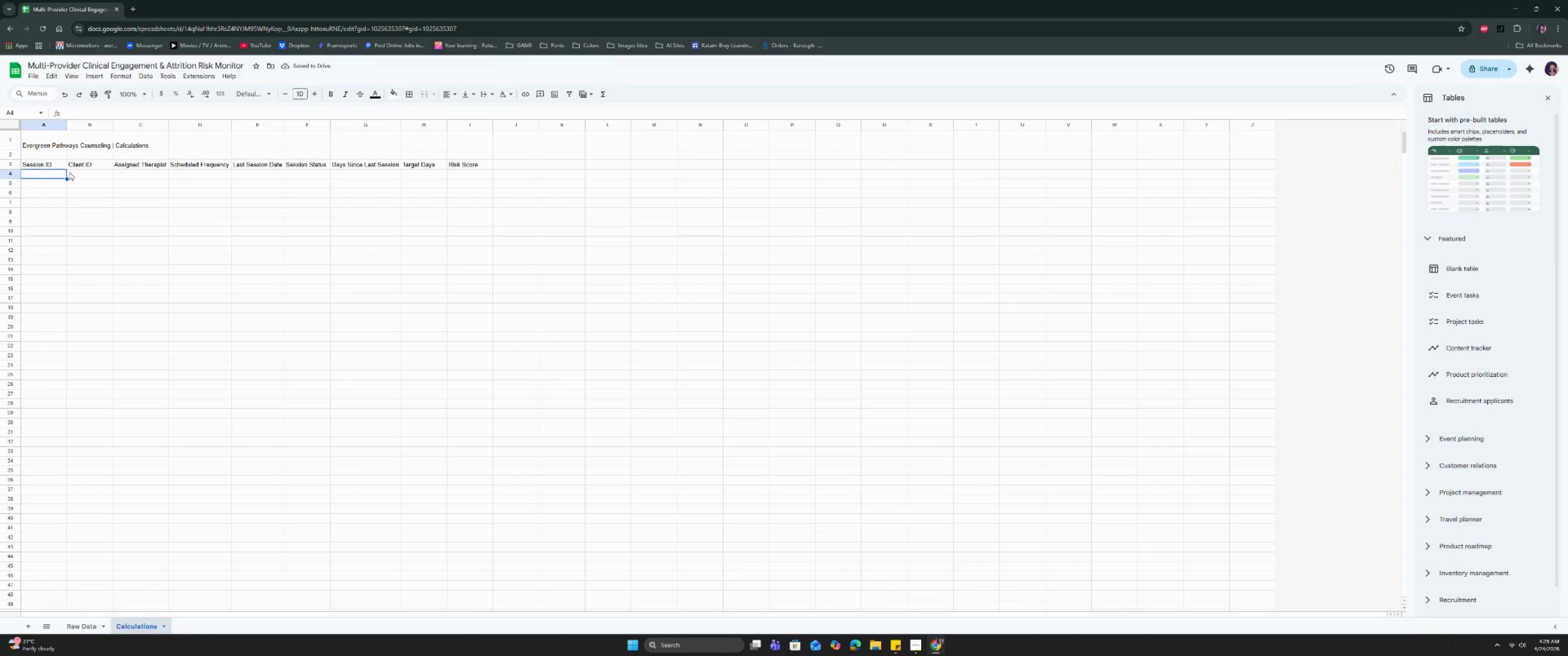 
left_click_drag(start_coordinate=[55, 138], to_coordinate=[460, 140])
 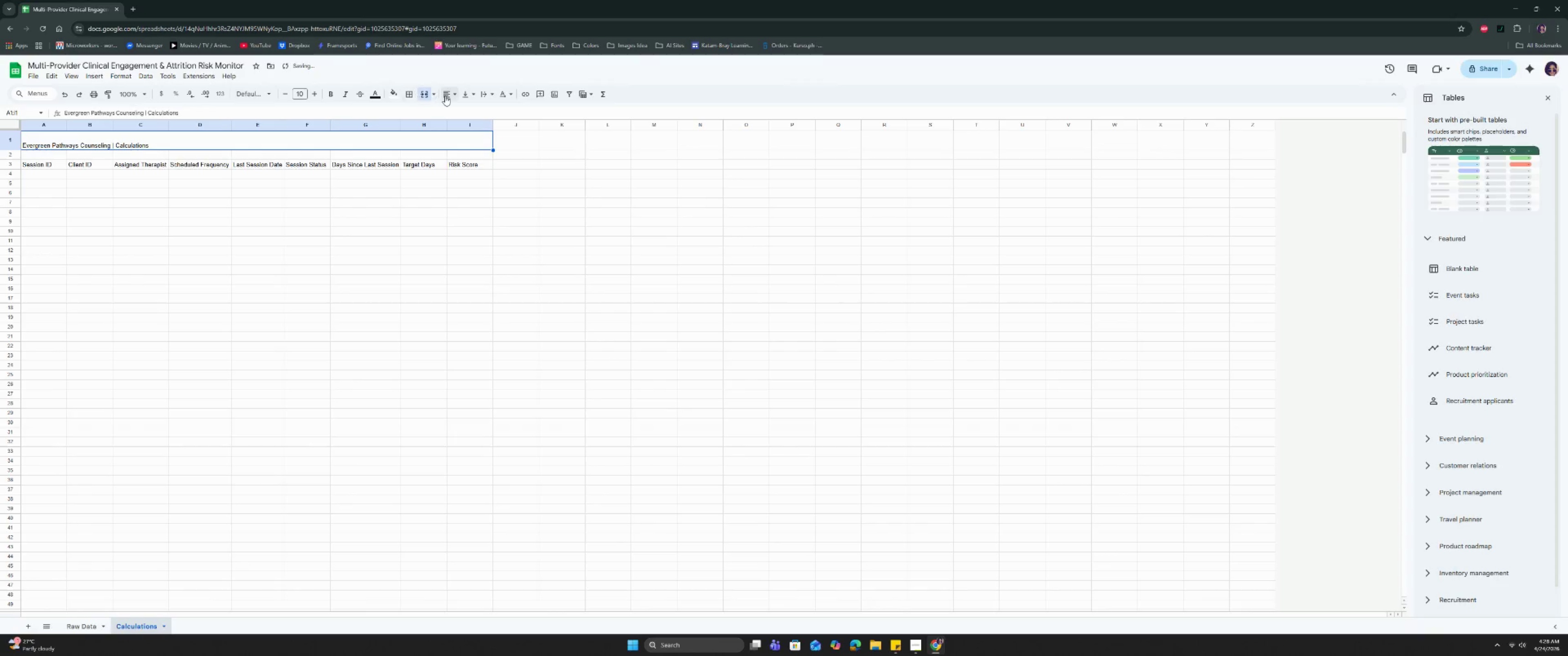 
double_click([466, 109])
 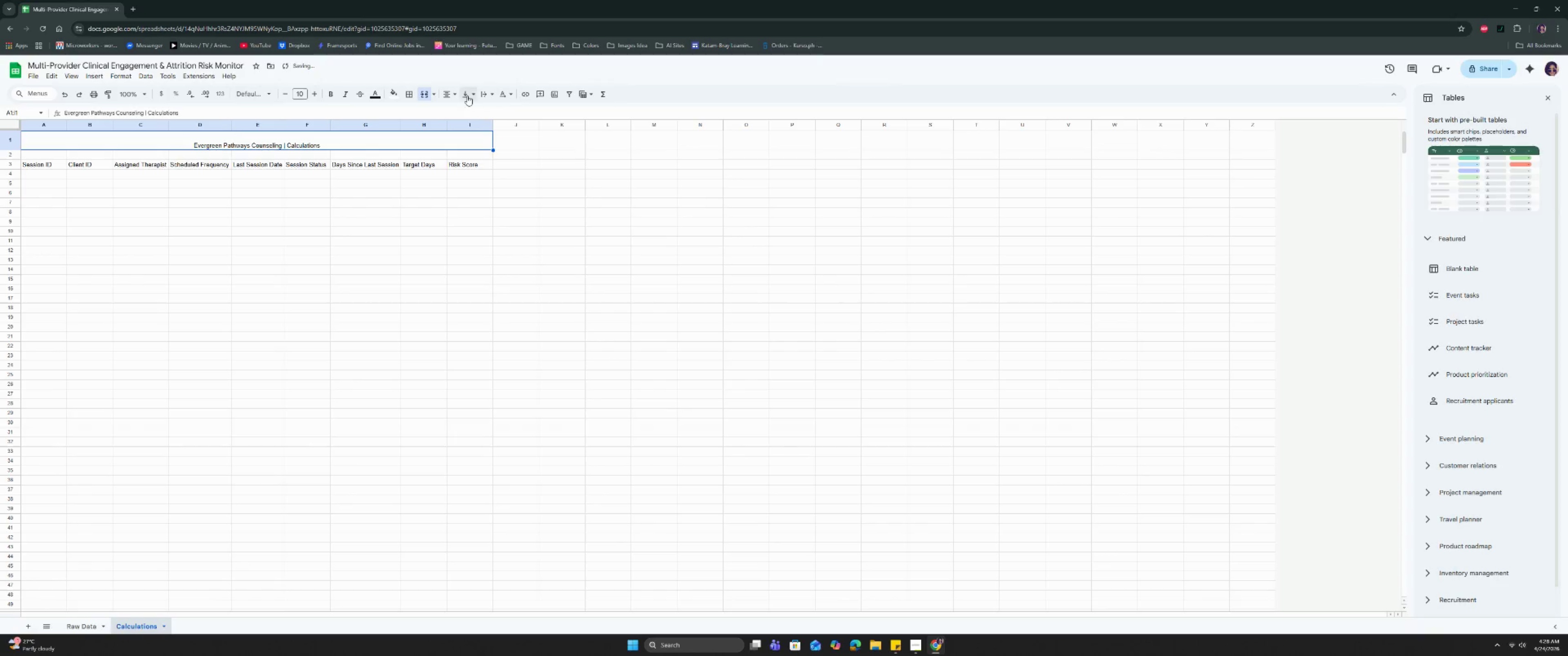 
triple_click([467, 95])
 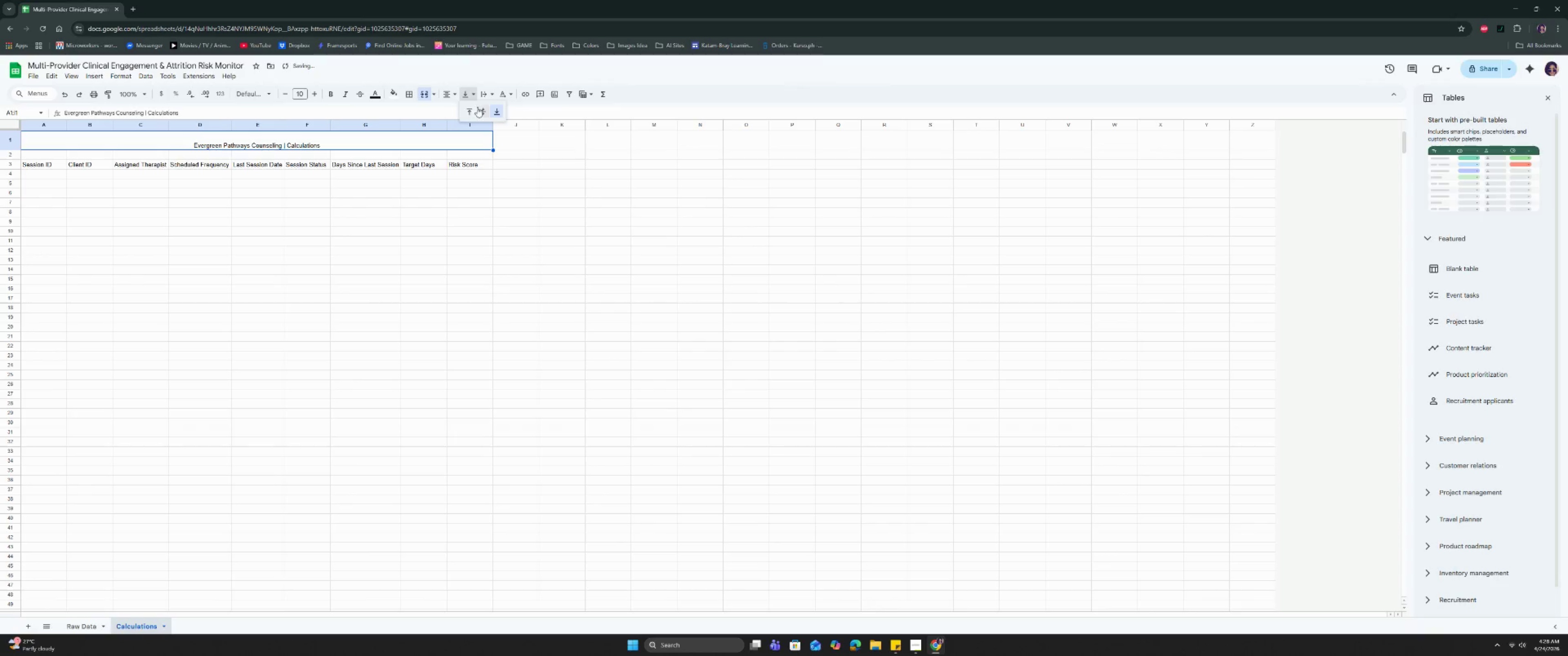 
triple_click([480, 107])
 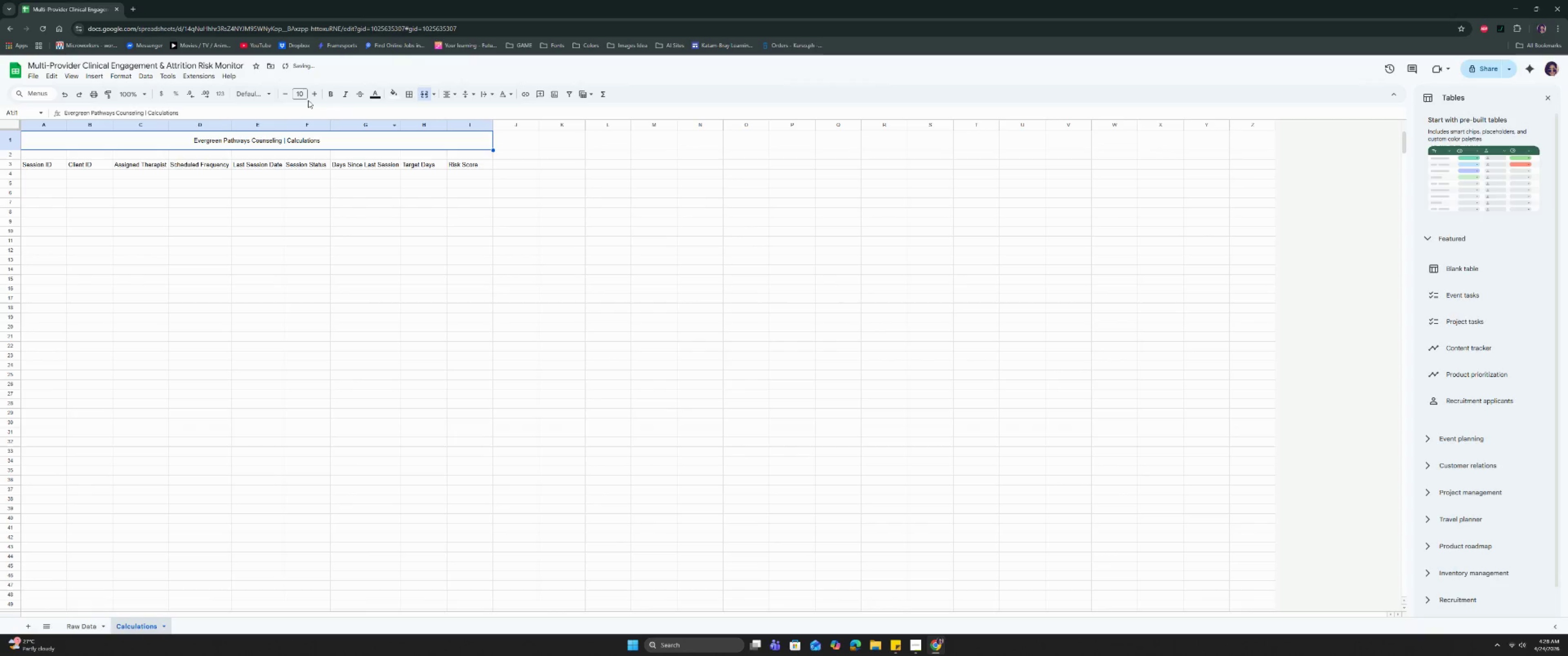 
left_click([300, 95])
 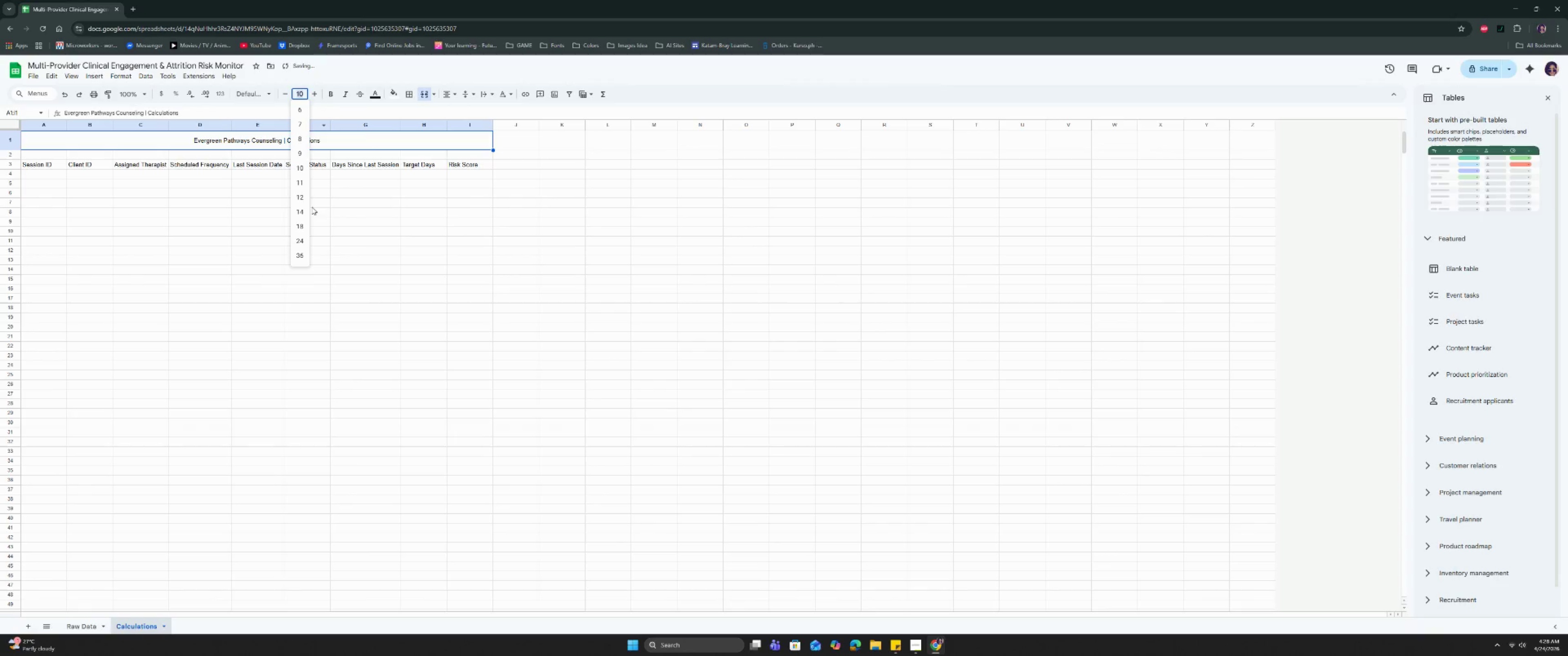 
left_click([302, 212])
 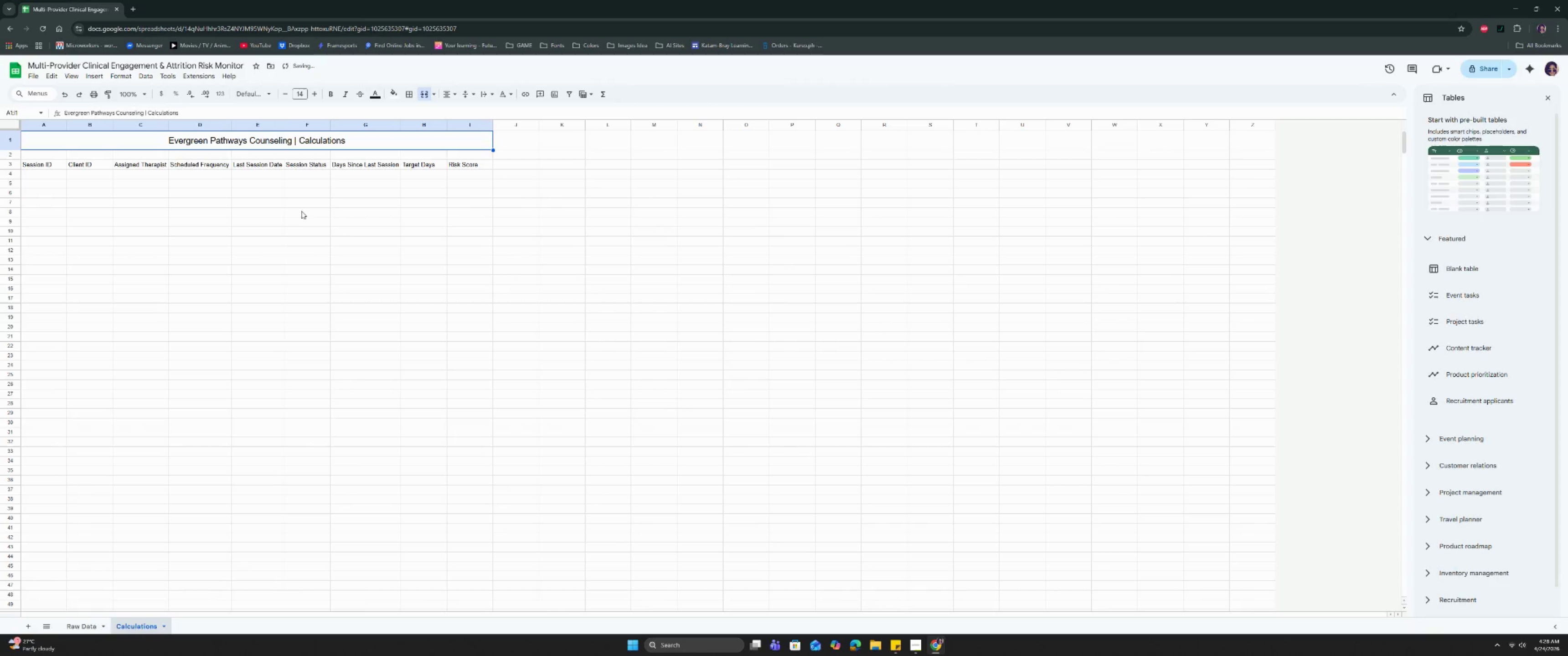 
key(Control+B)
 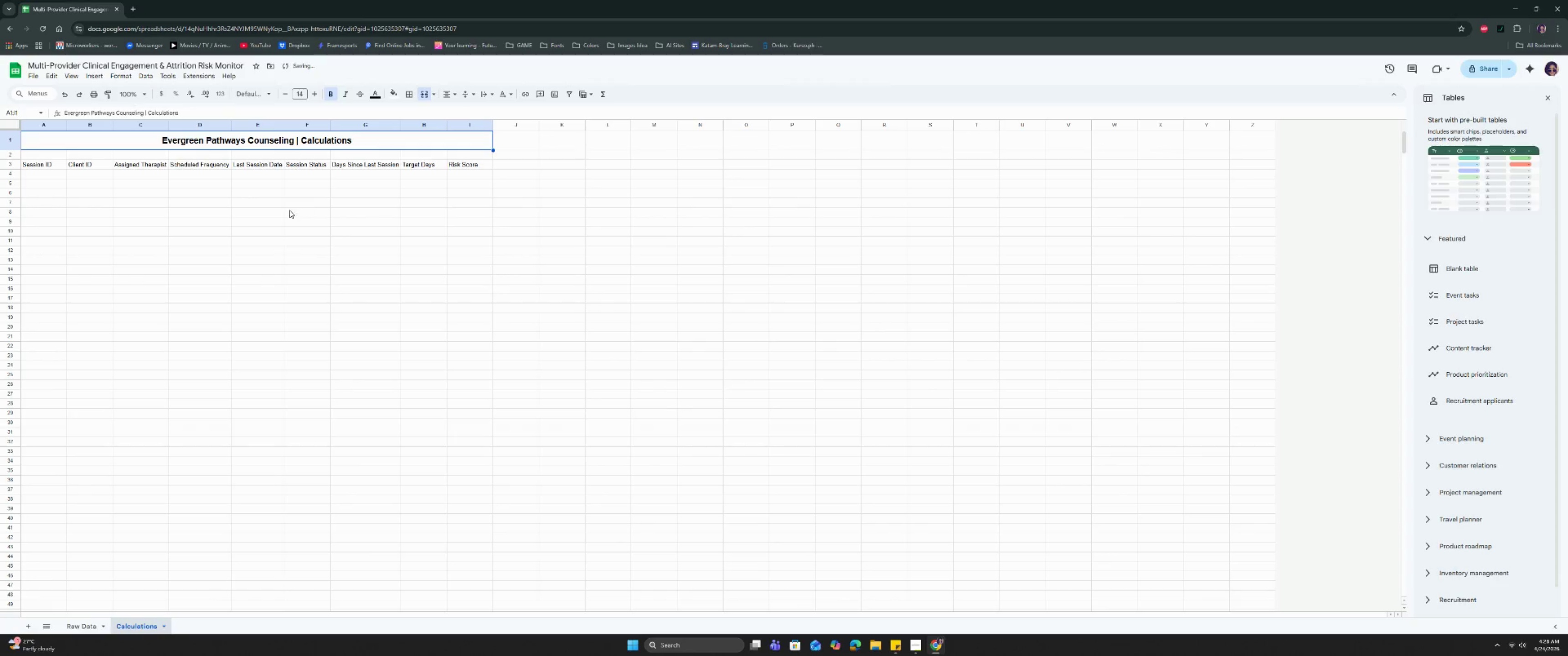 
left_click([288, 211])
 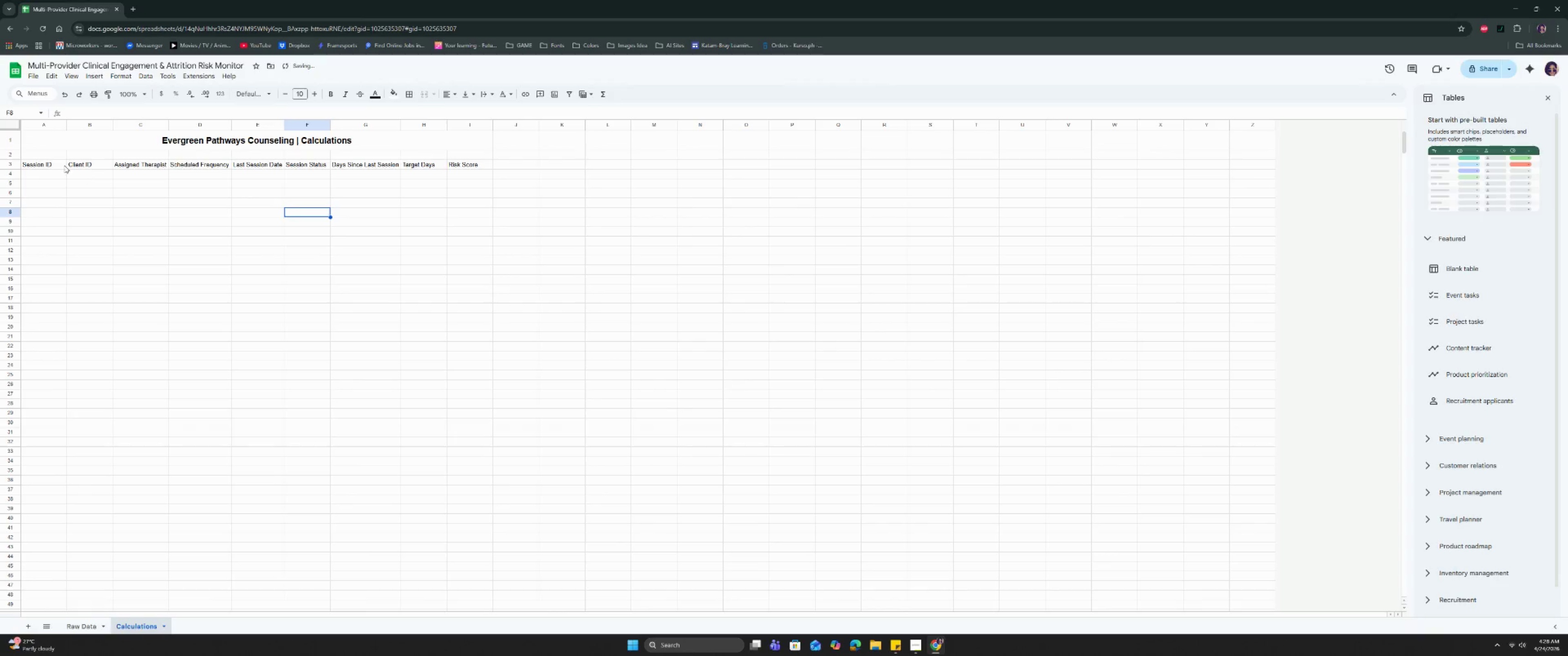 
left_click_drag(start_coordinate=[35, 160], to_coordinate=[464, 165])
 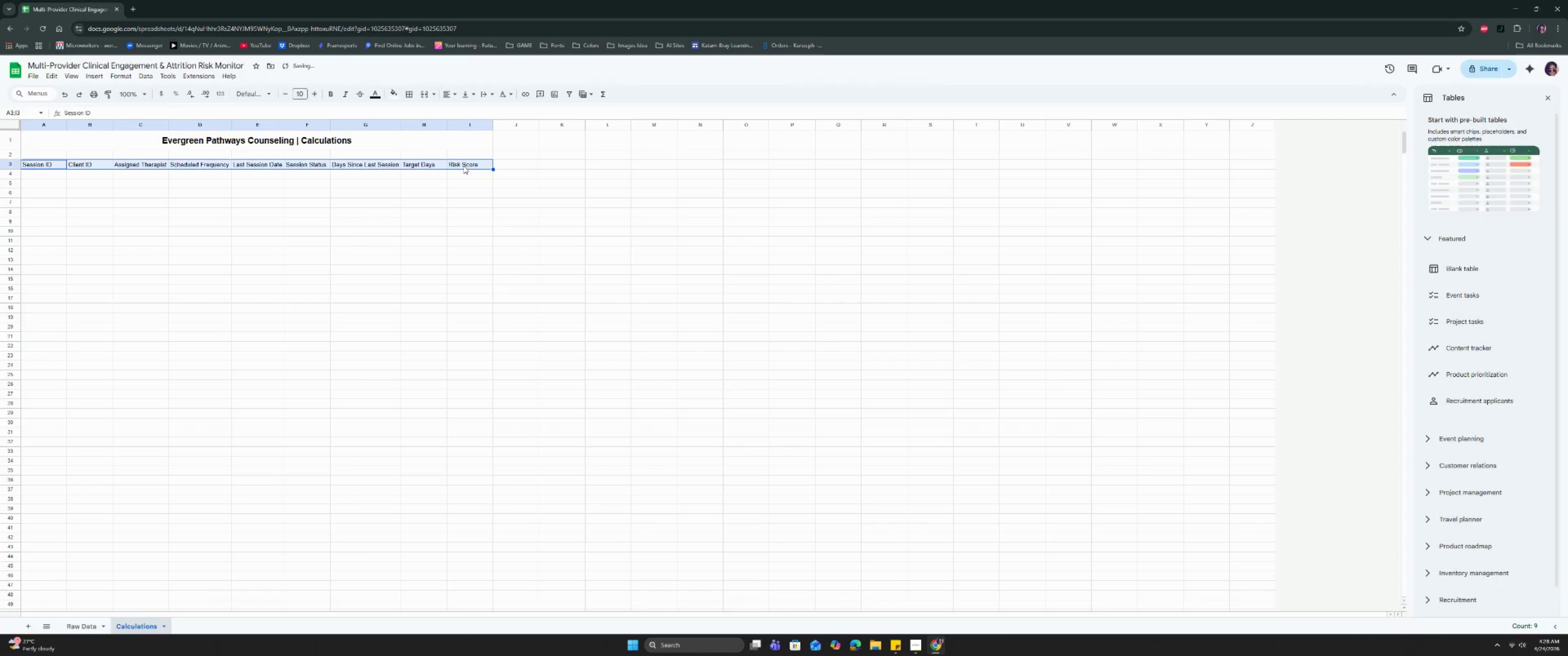 
key(Control+B)
 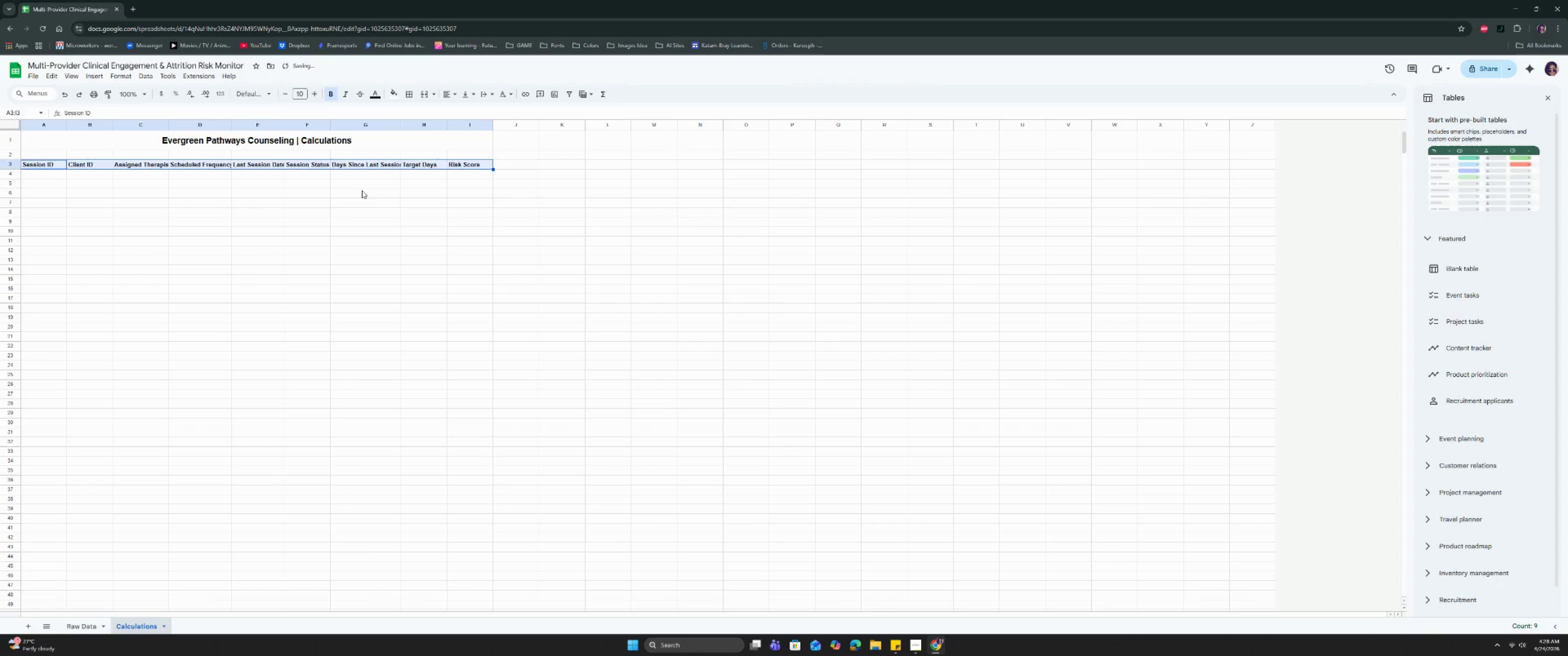 
left_click([362, 190])
 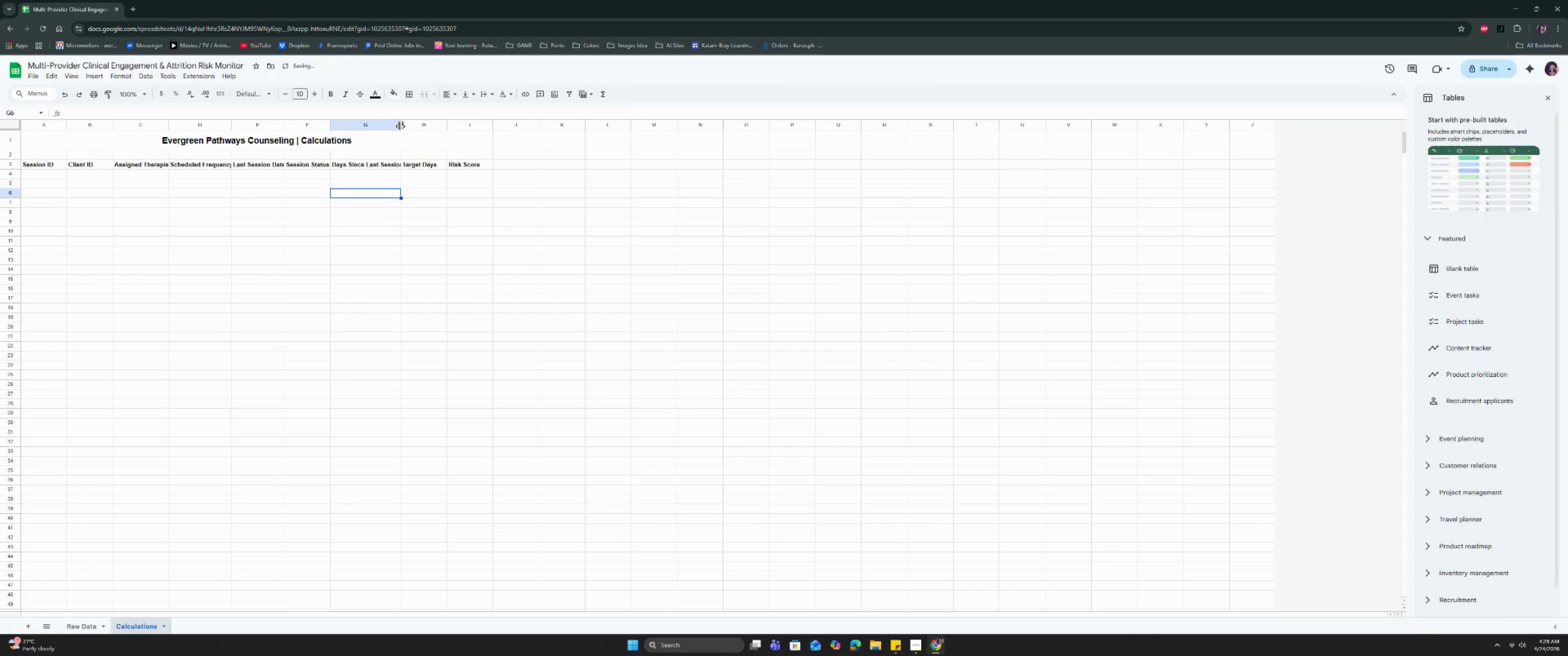 
double_click([403, 123])
 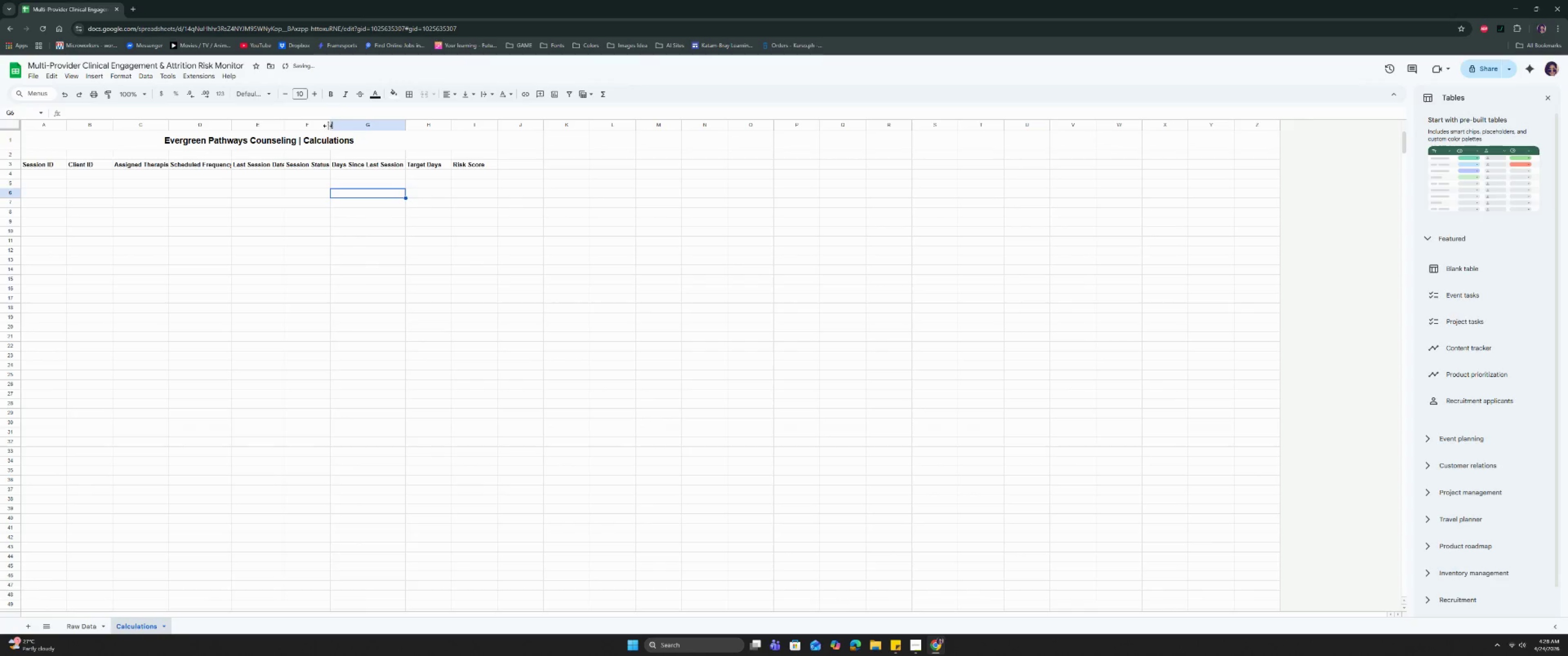 
double_click([328, 126])
 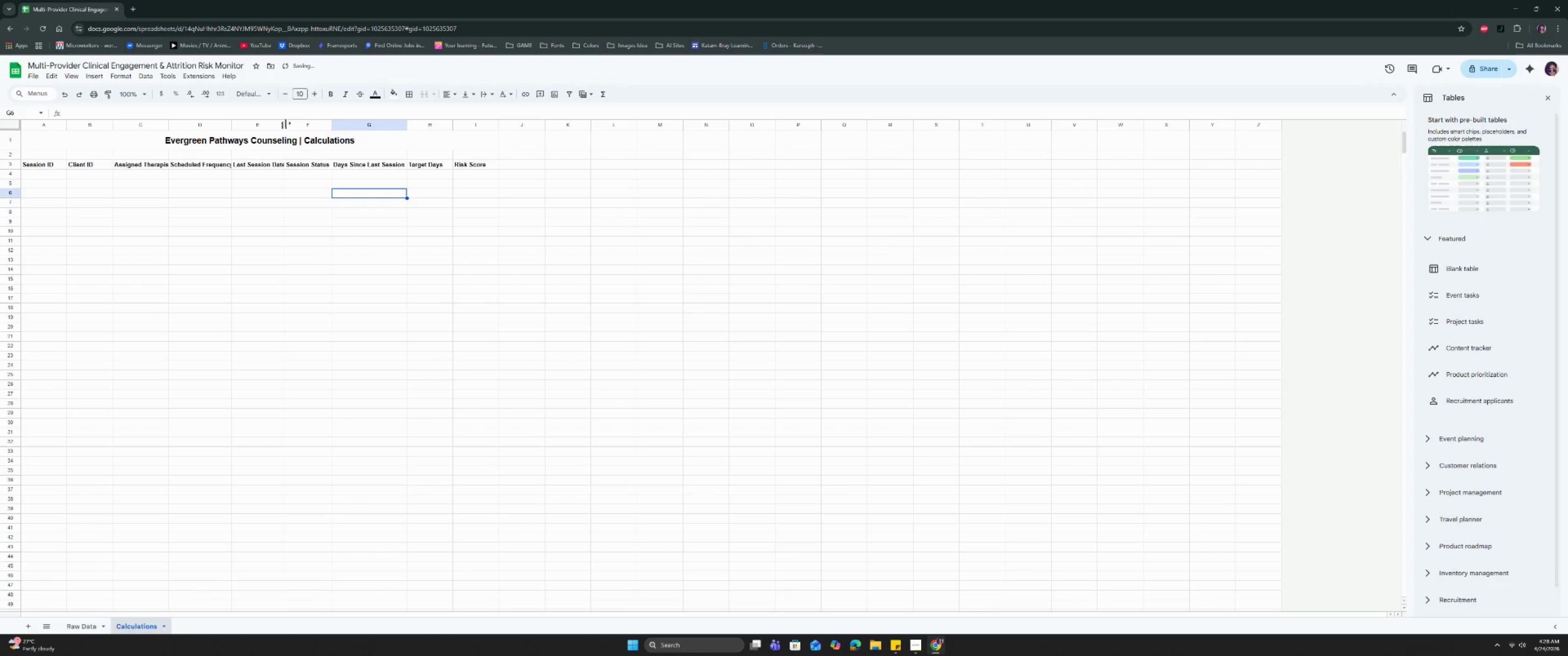 
double_click([286, 123])
 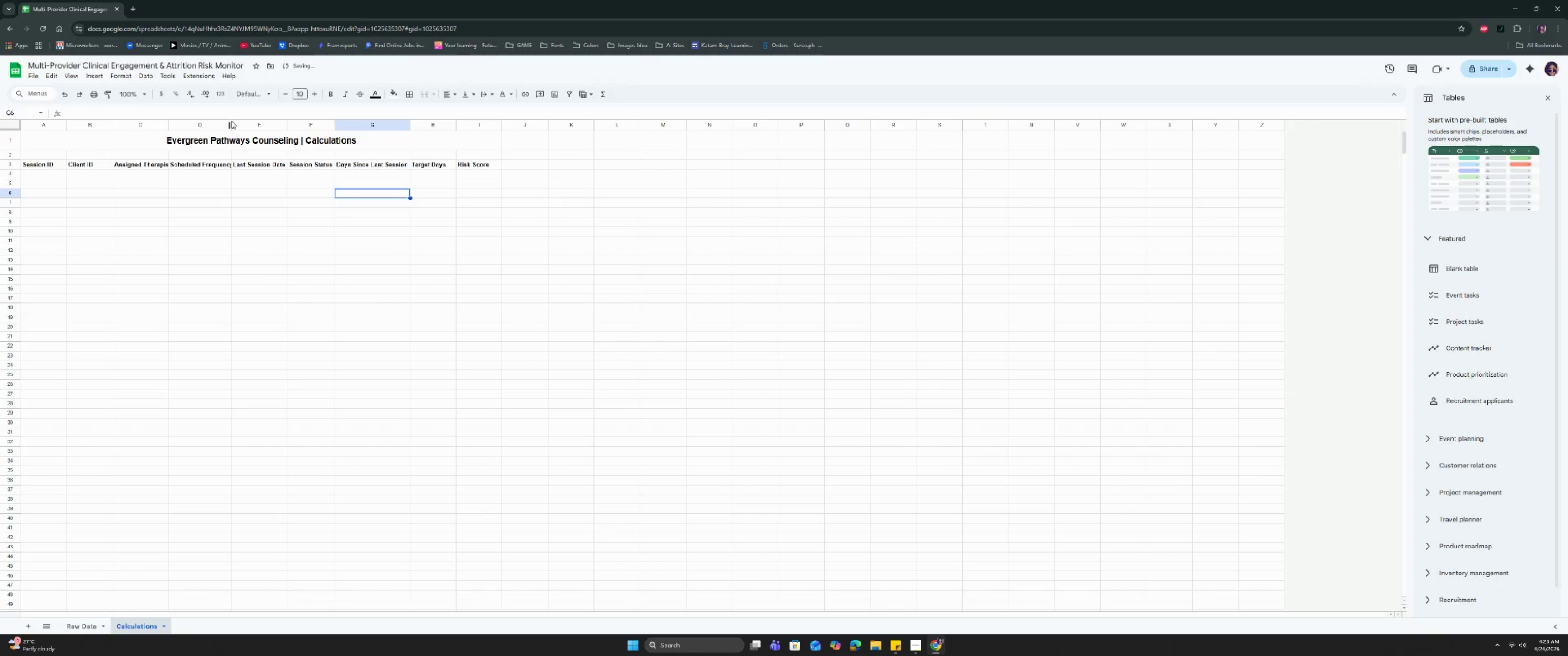 
double_click([232, 121])
 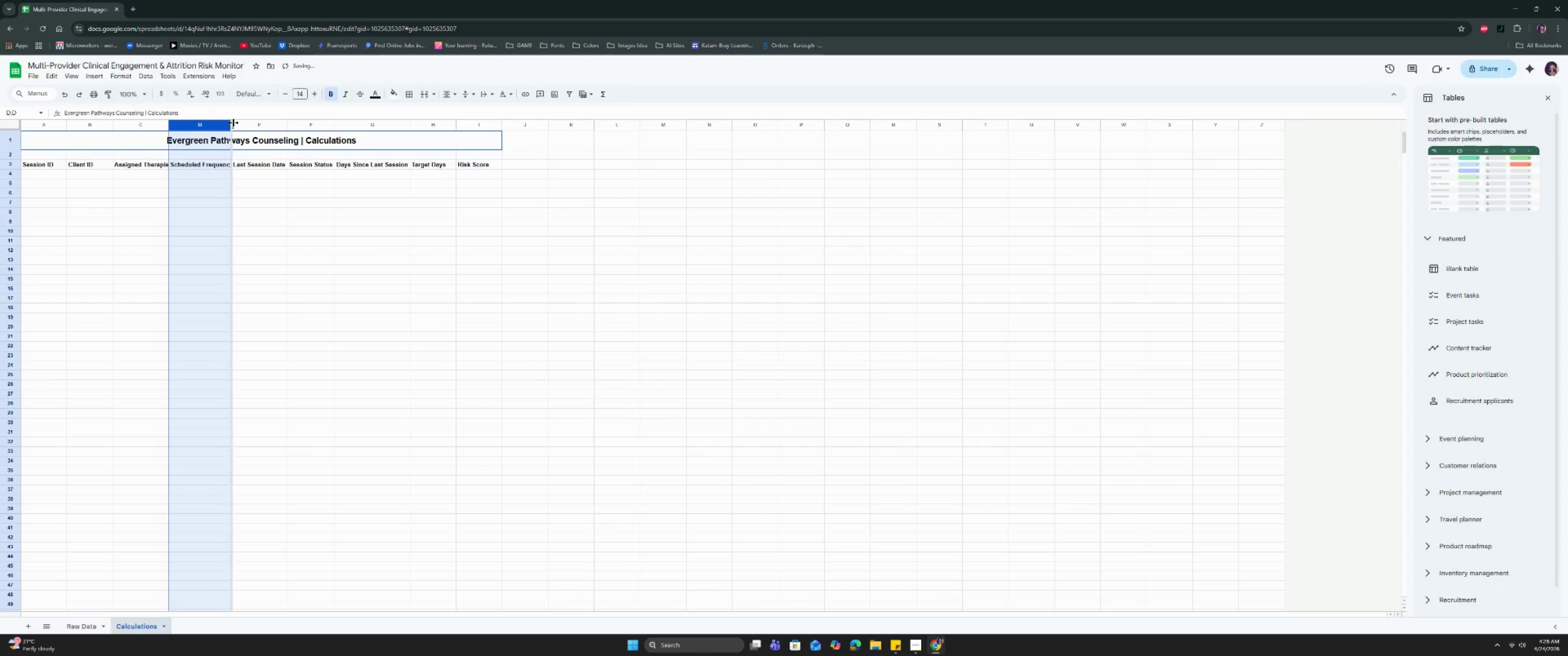 
double_click([233, 123])
 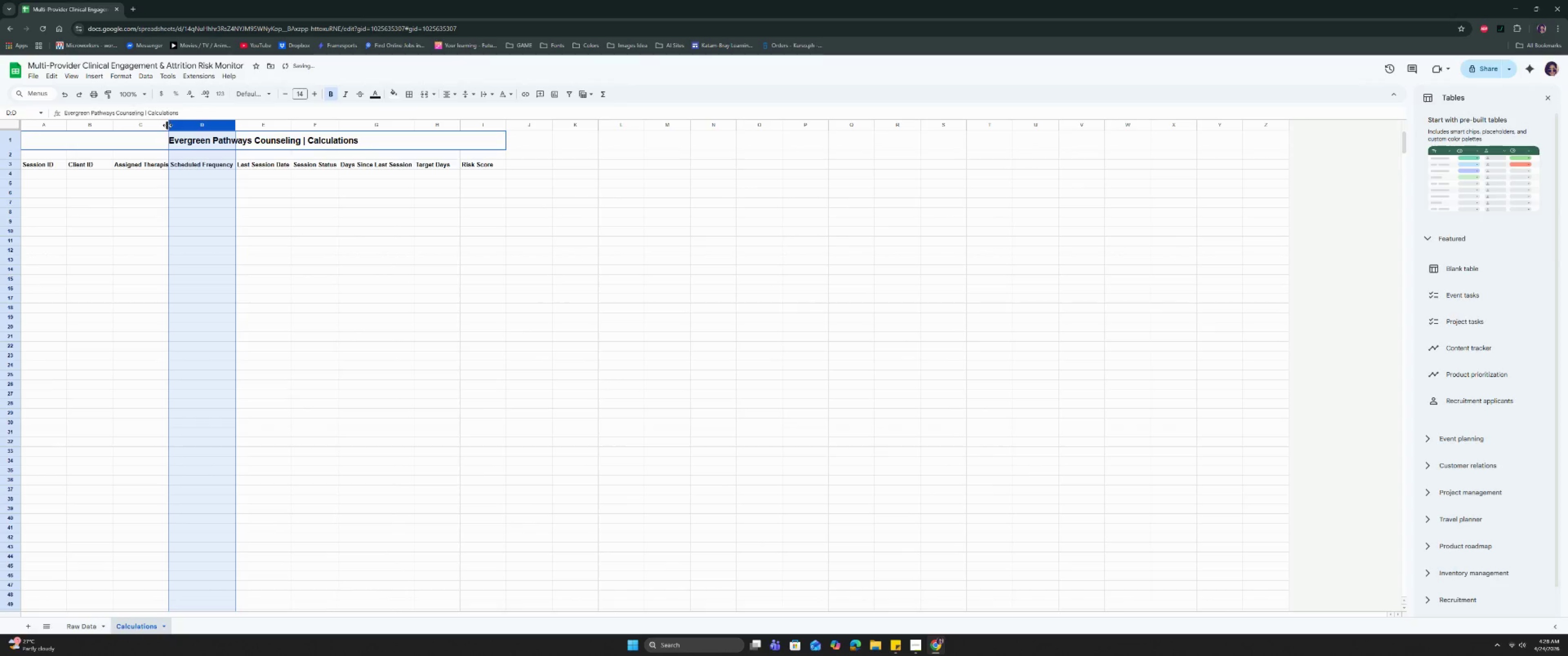 
double_click([167, 125])
 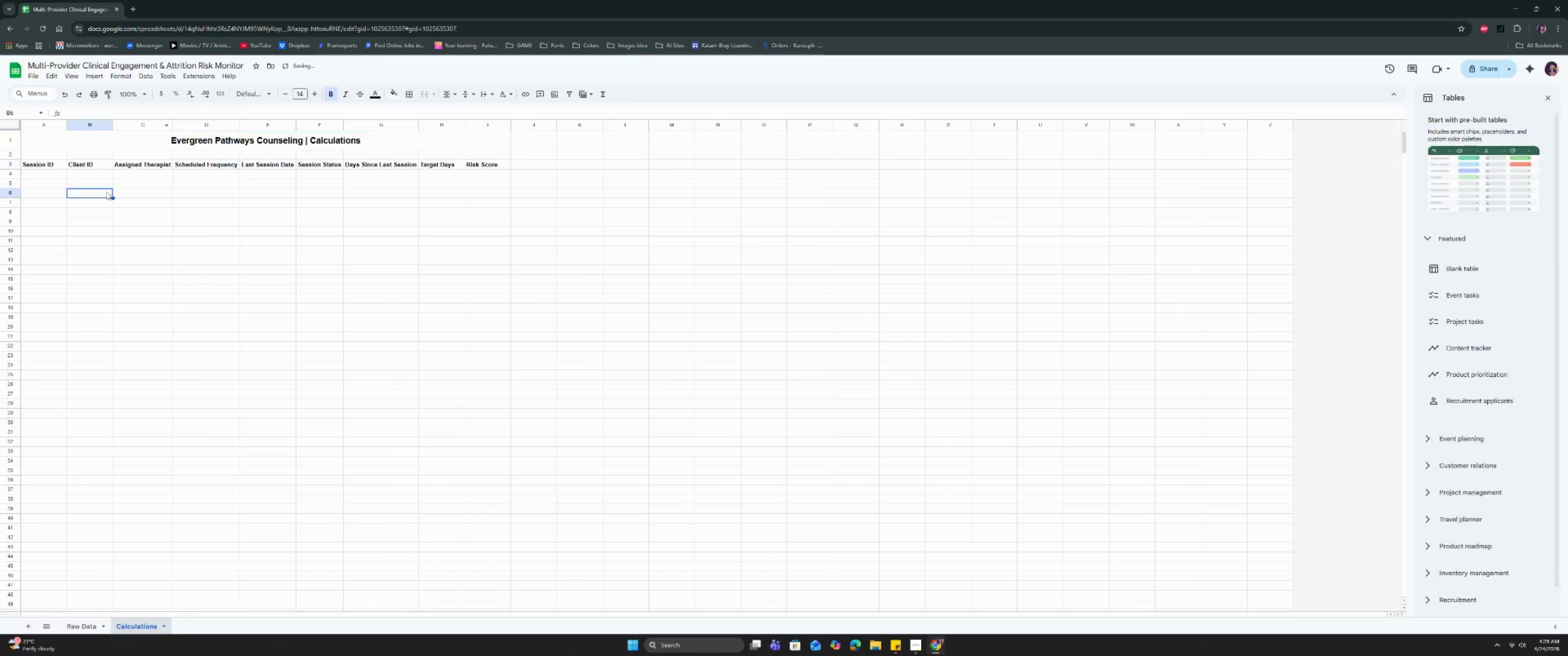 
double_click([50, 174])
 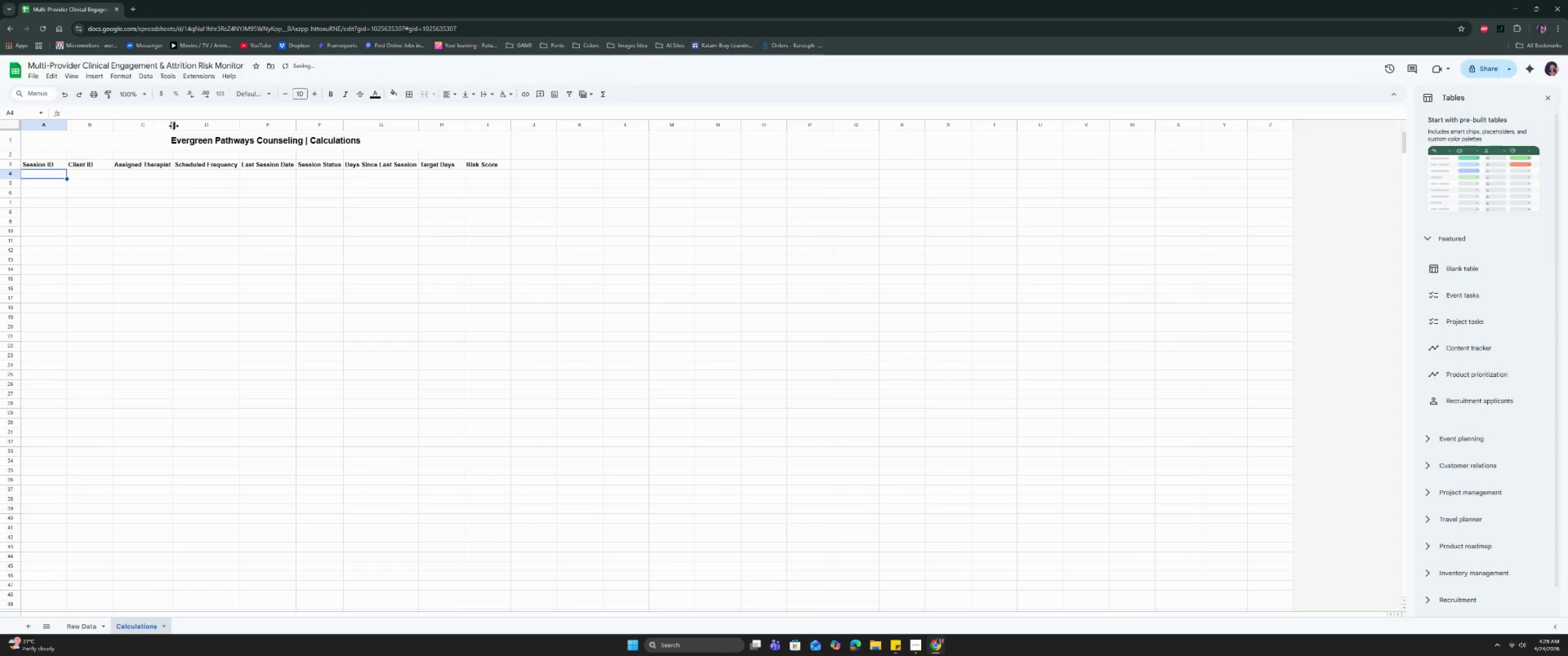 
left_click_drag(start_coordinate=[172, 123], to_coordinate=[186, 130])
 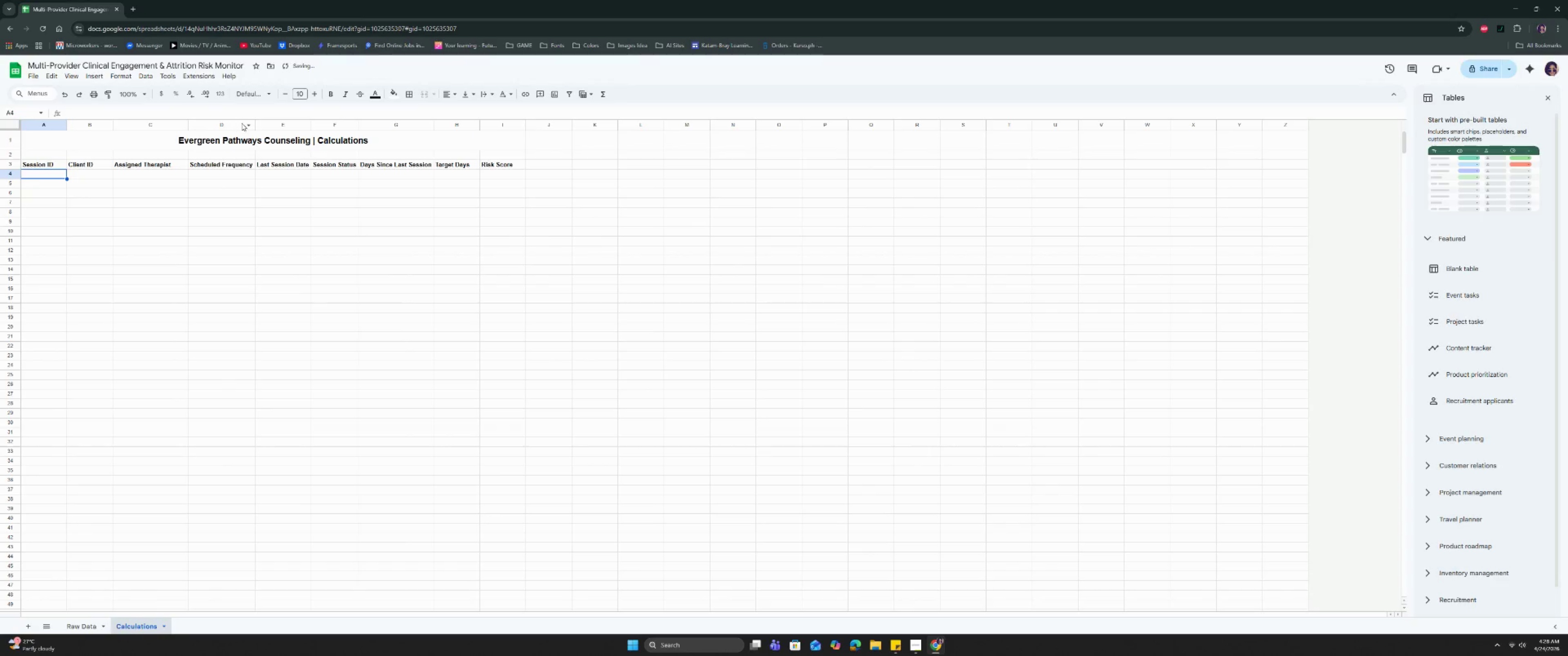 
left_click_drag(start_coordinate=[255, 123], to_coordinate=[267, 125])
 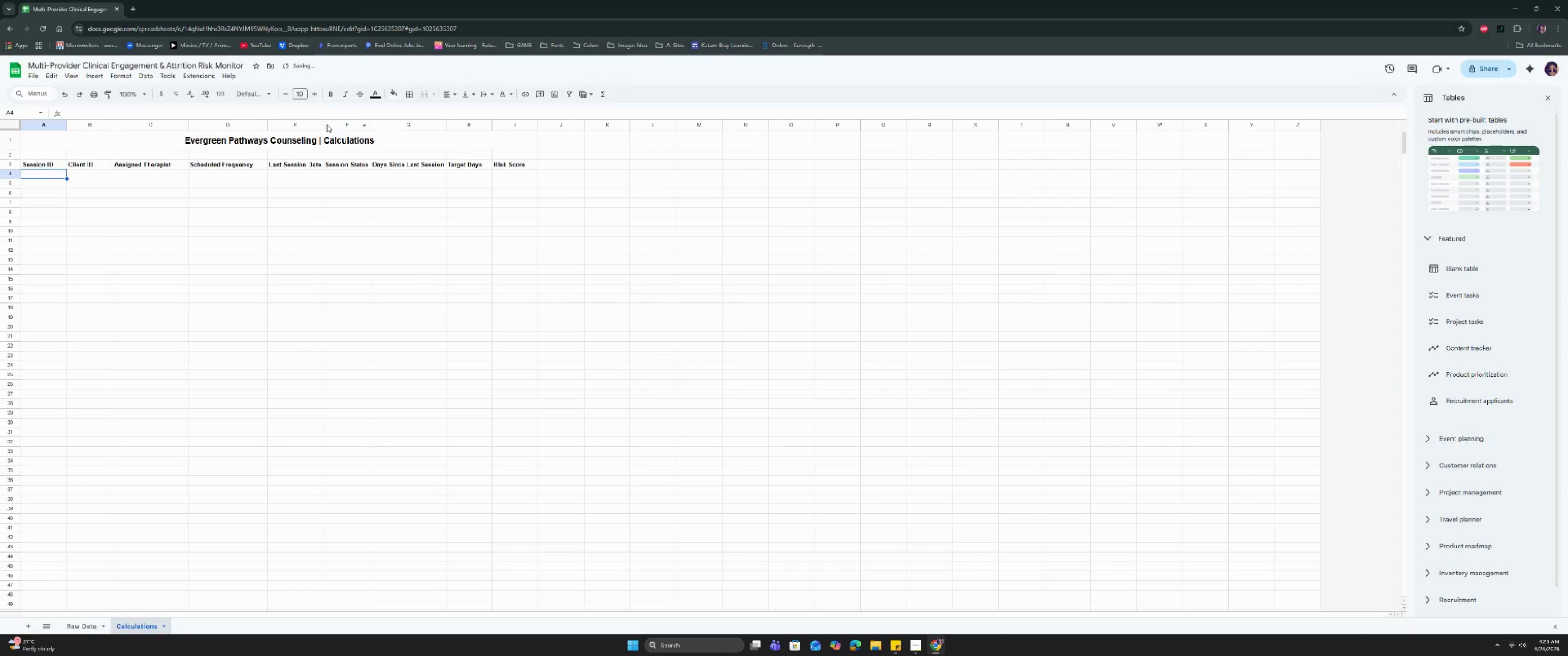 
left_click_drag(start_coordinate=[323, 125], to_coordinate=[333, 125])
 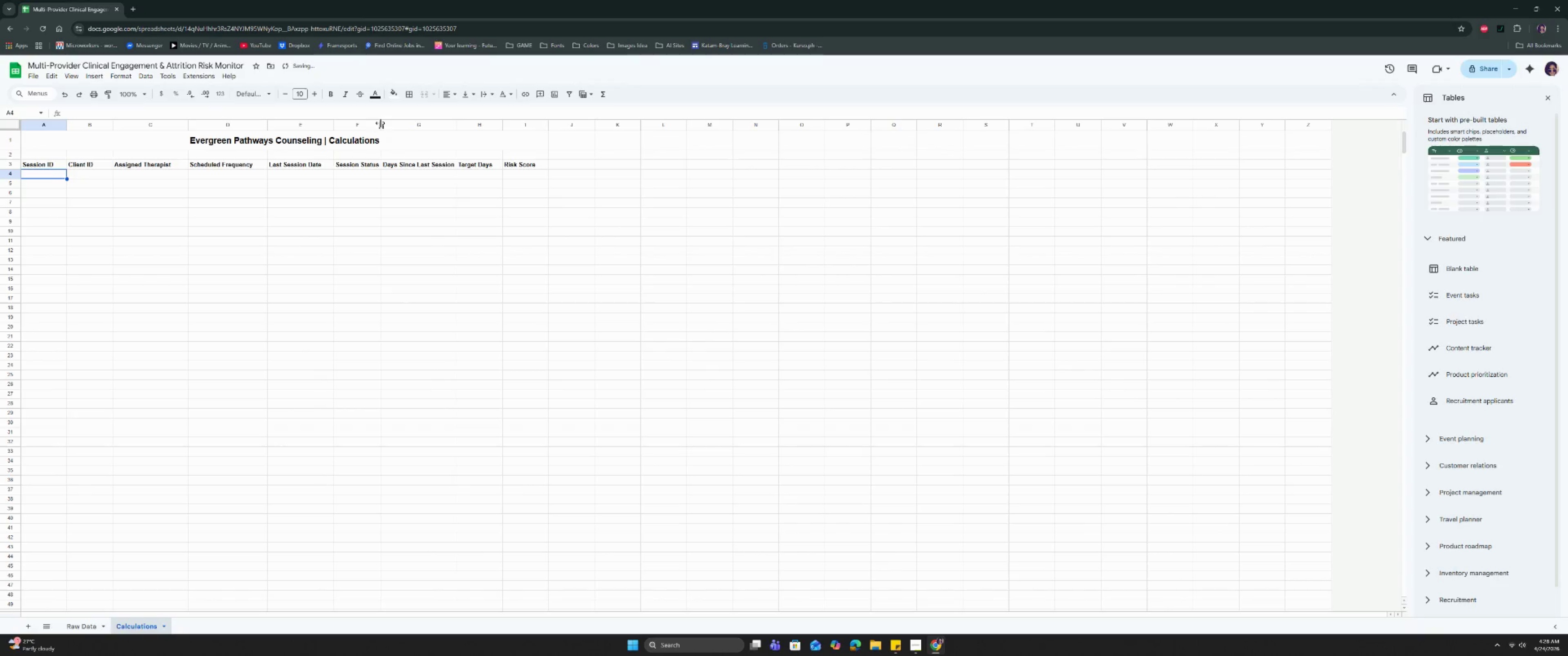 
left_click_drag(start_coordinate=[380, 123], to_coordinate=[397, 128])
 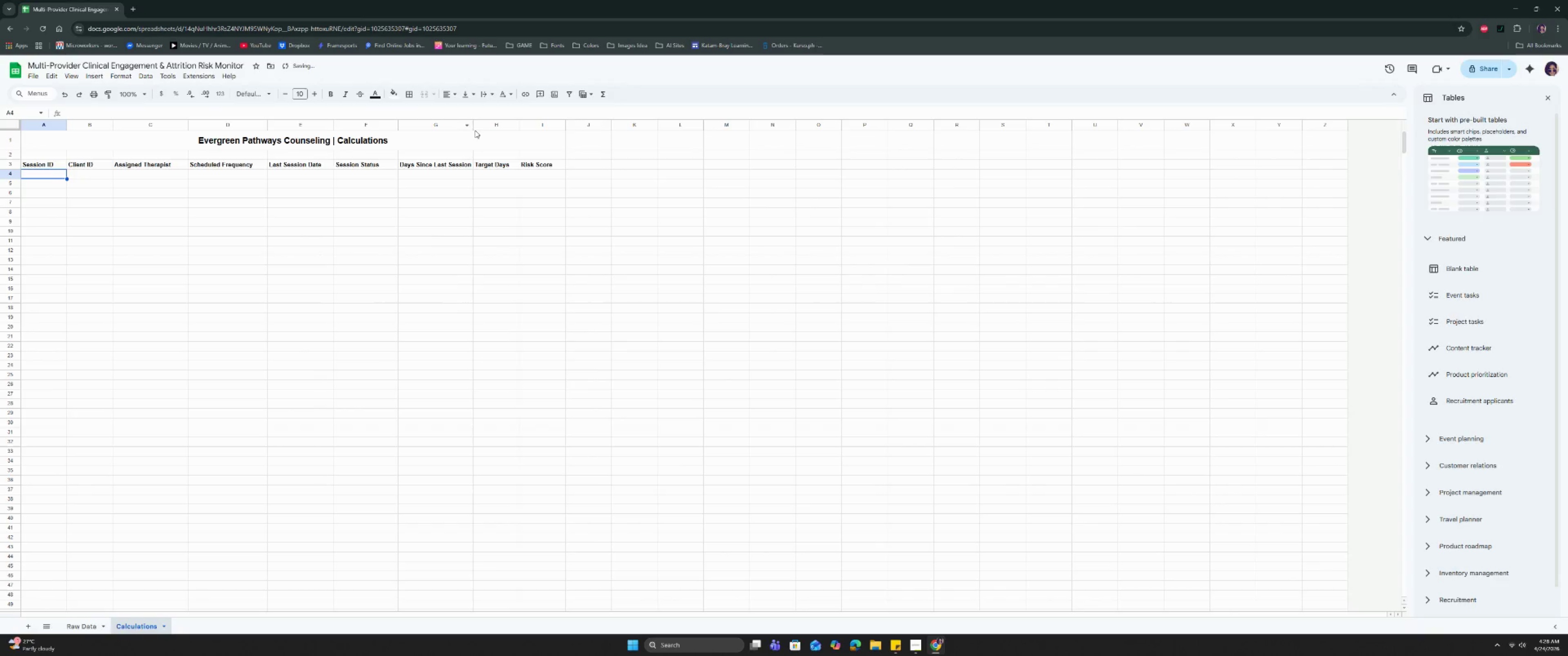 
left_click_drag(start_coordinate=[475, 126], to_coordinate=[485, 126])
 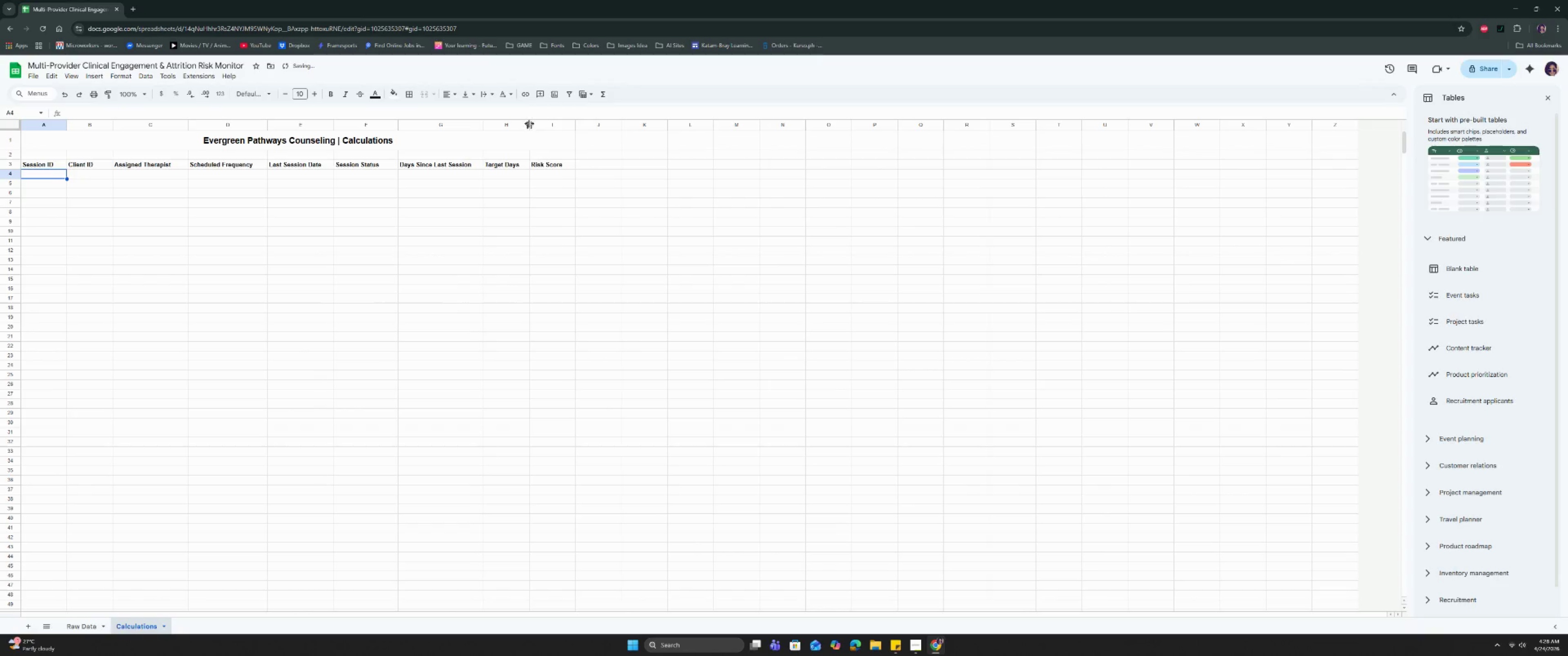 
left_click_drag(start_coordinate=[529, 123], to_coordinate=[539, 125])
 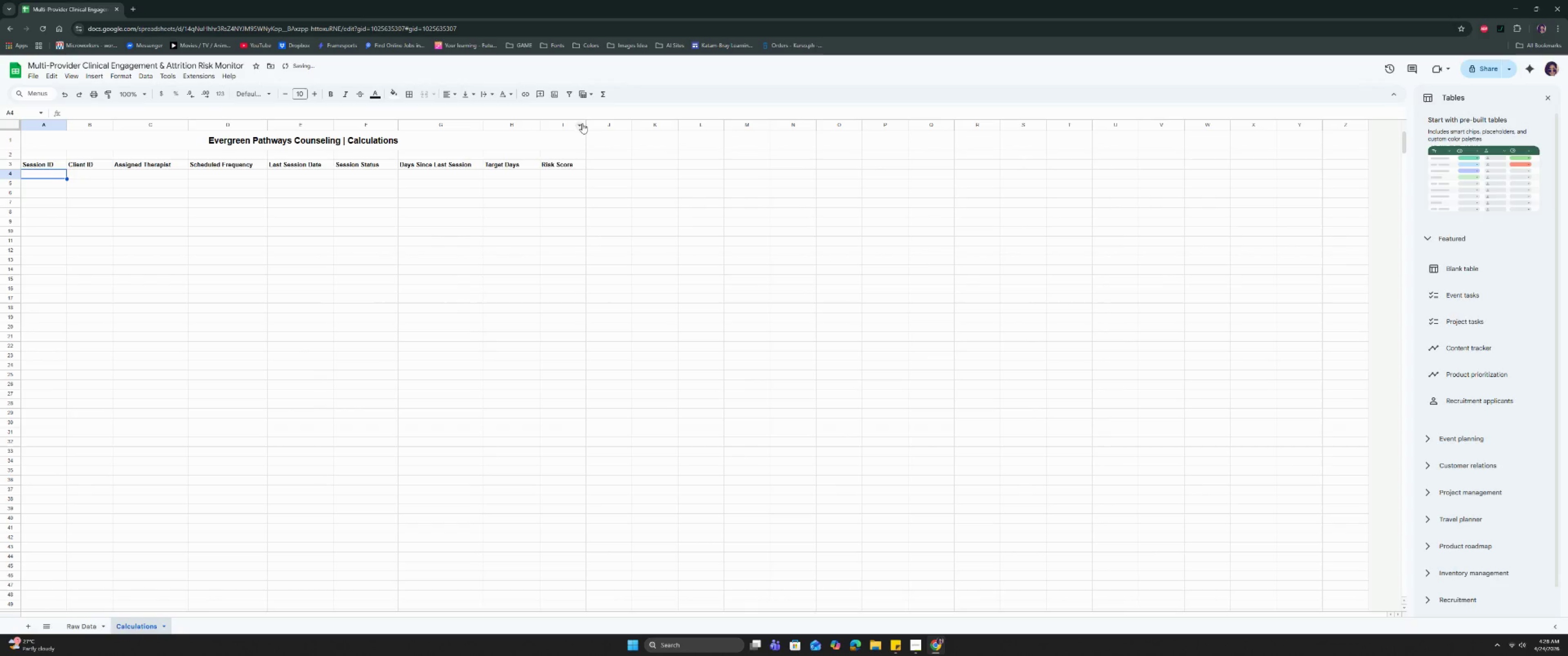 
left_click_drag(start_coordinate=[585, 122], to_coordinate=[597, 123])
 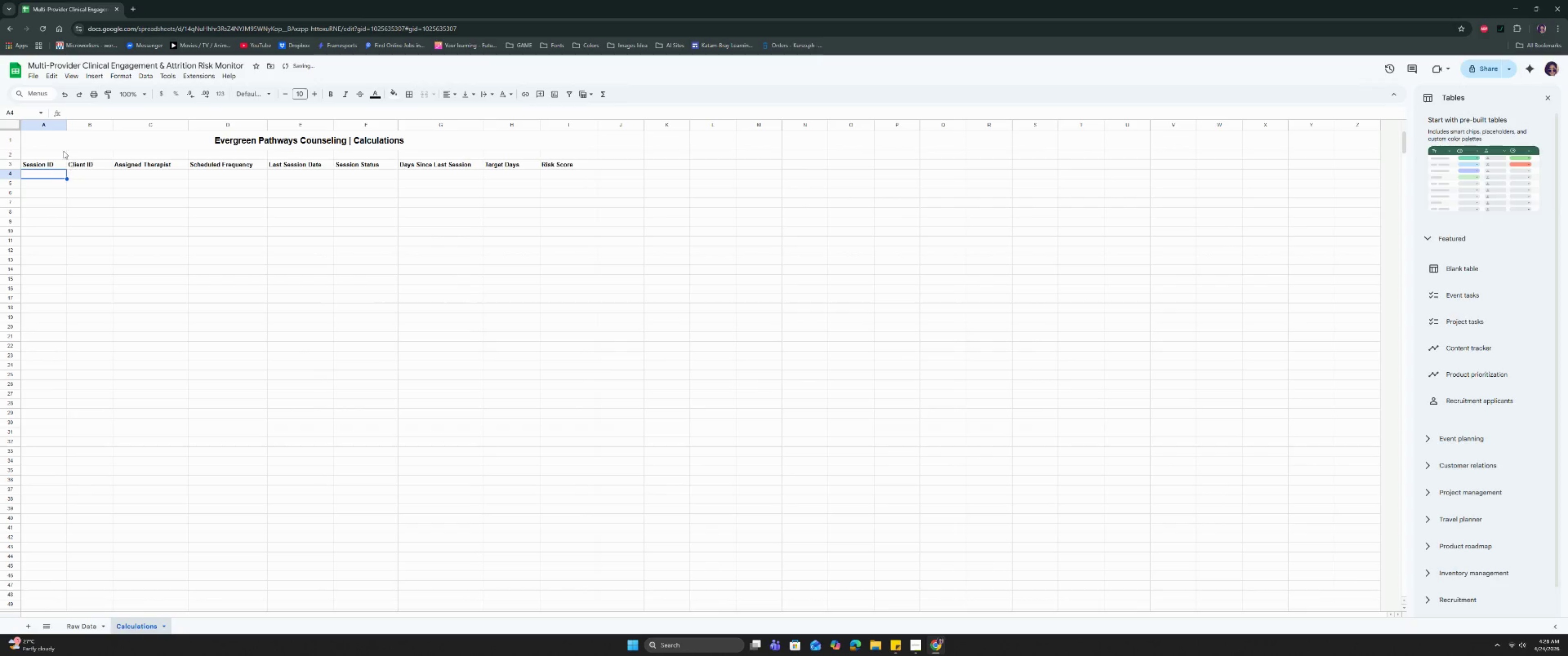 
left_click_drag(start_coordinate=[67, 123], to_coordinate=[71, 123])
 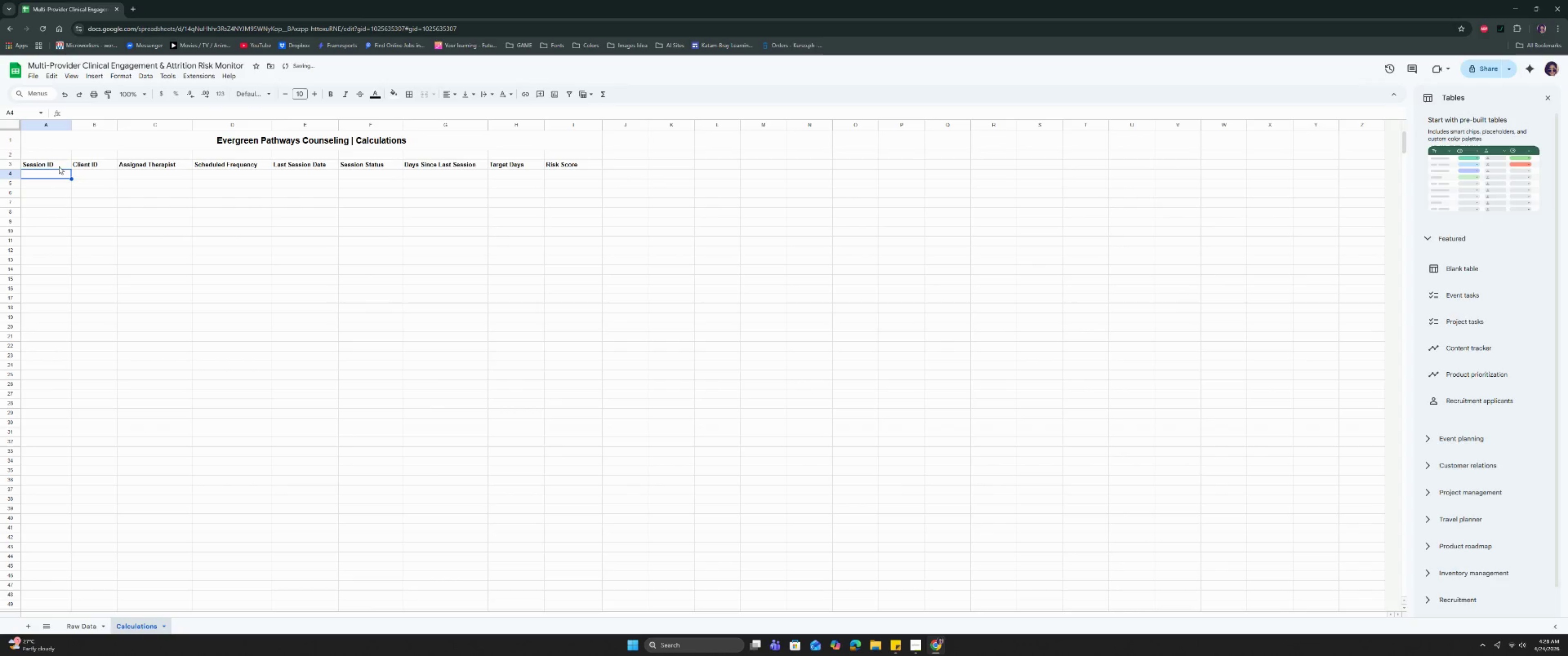 
left_click([56, 174])
 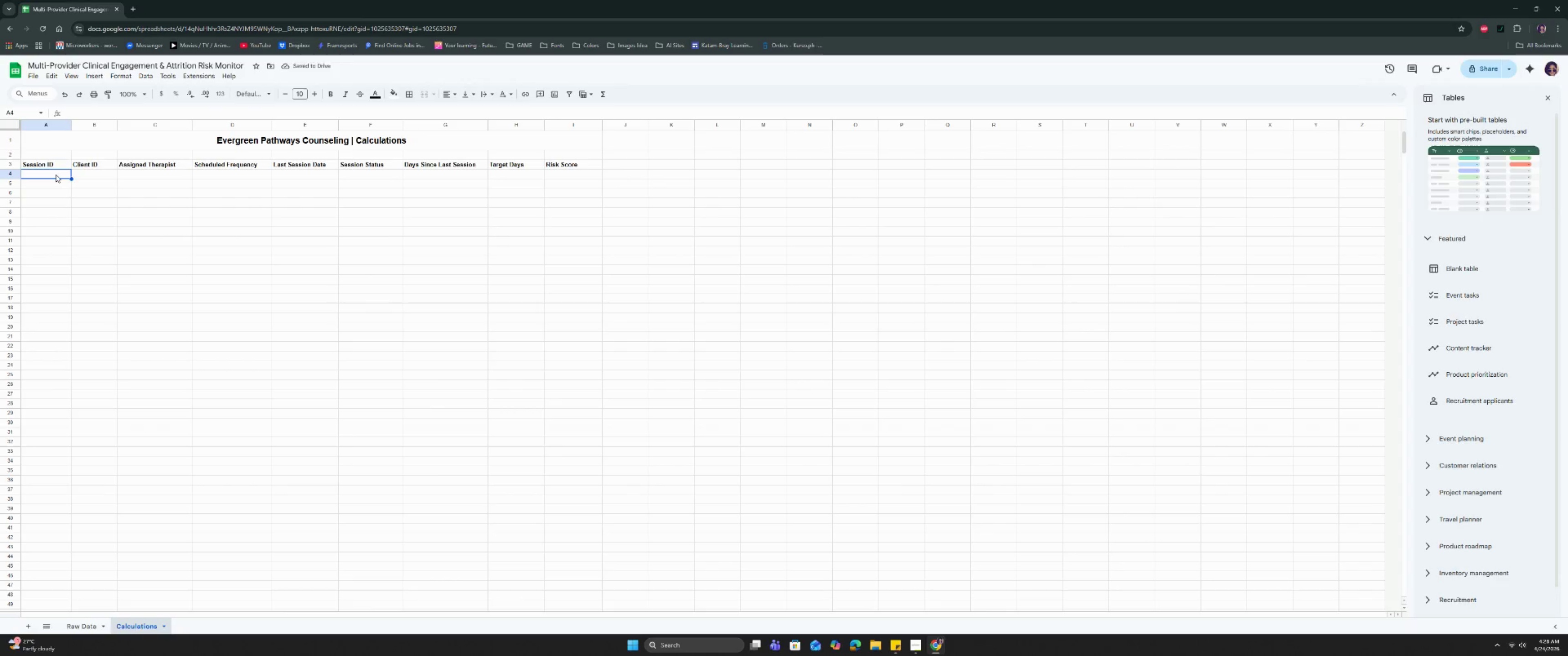 
wait(5.22)
 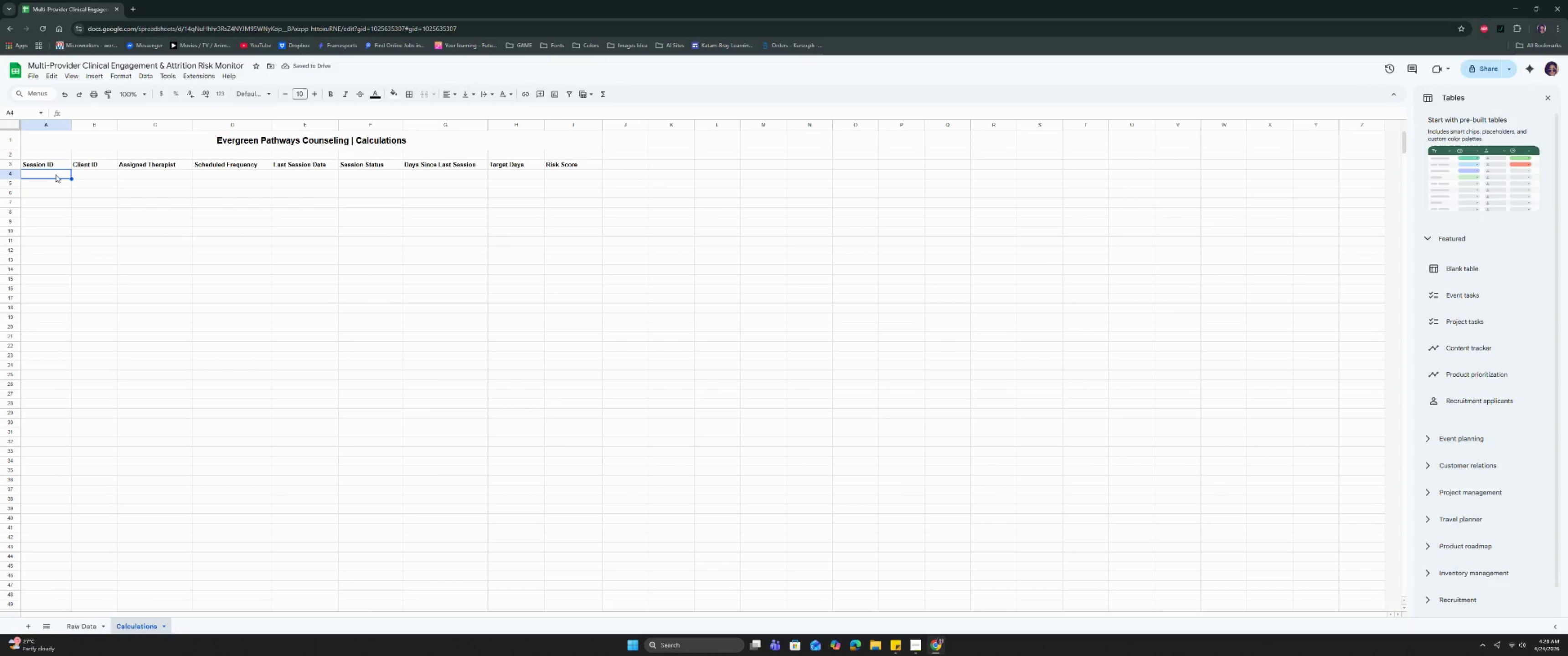 
type(=if)
 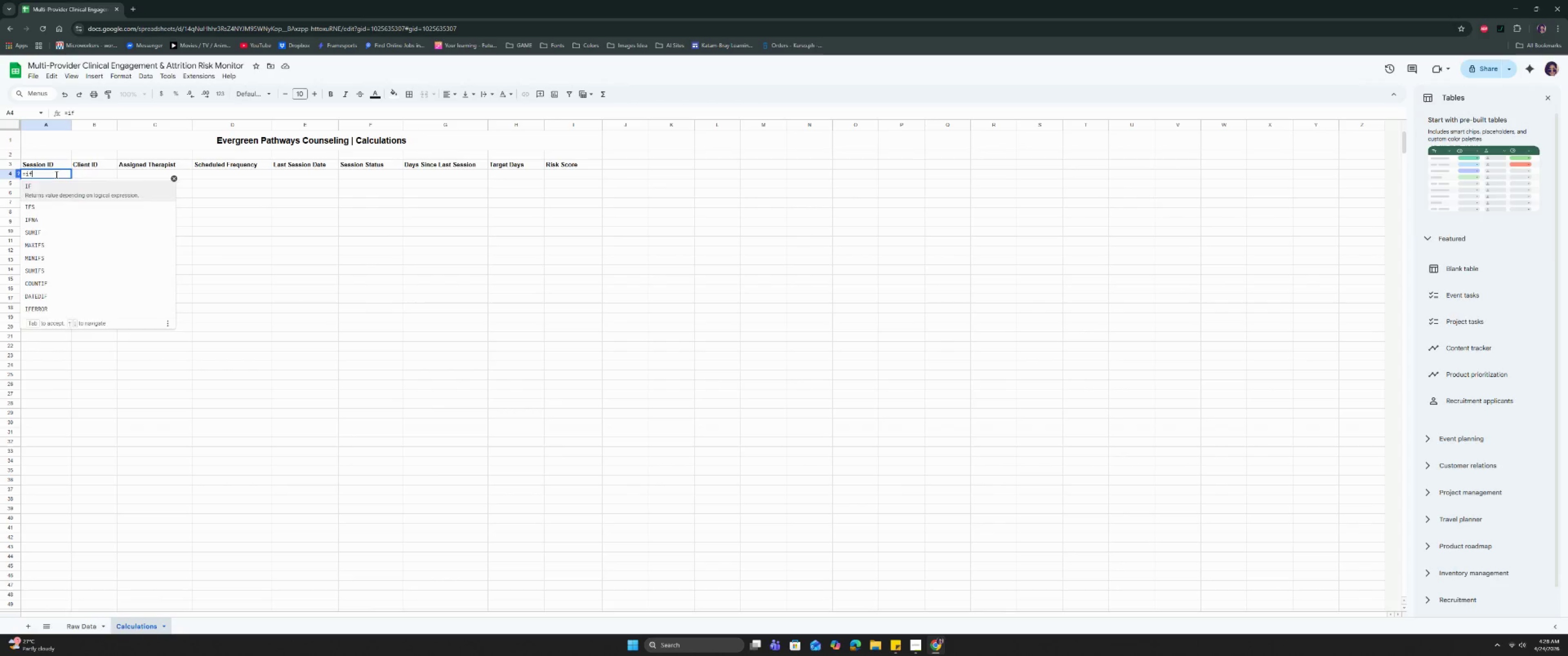 
key(Enter)
 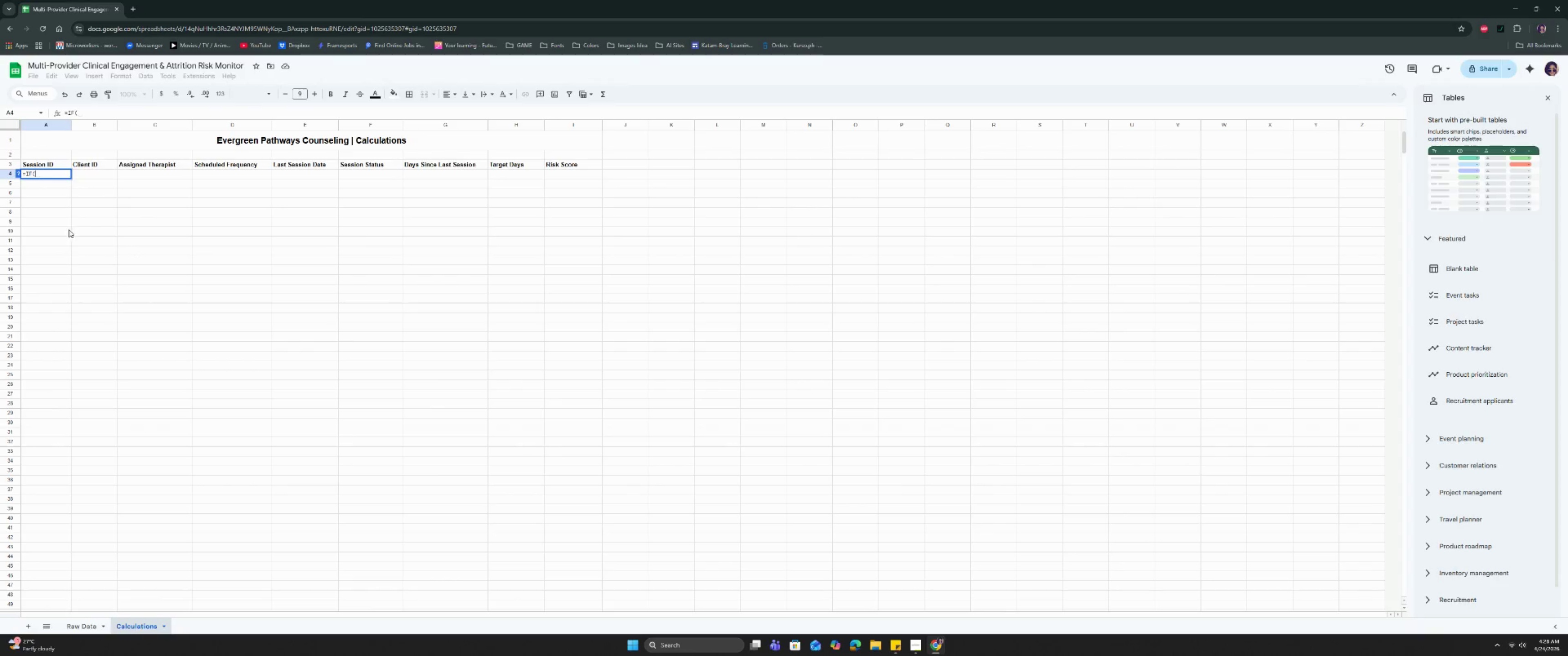 
left_click([83, 621])
 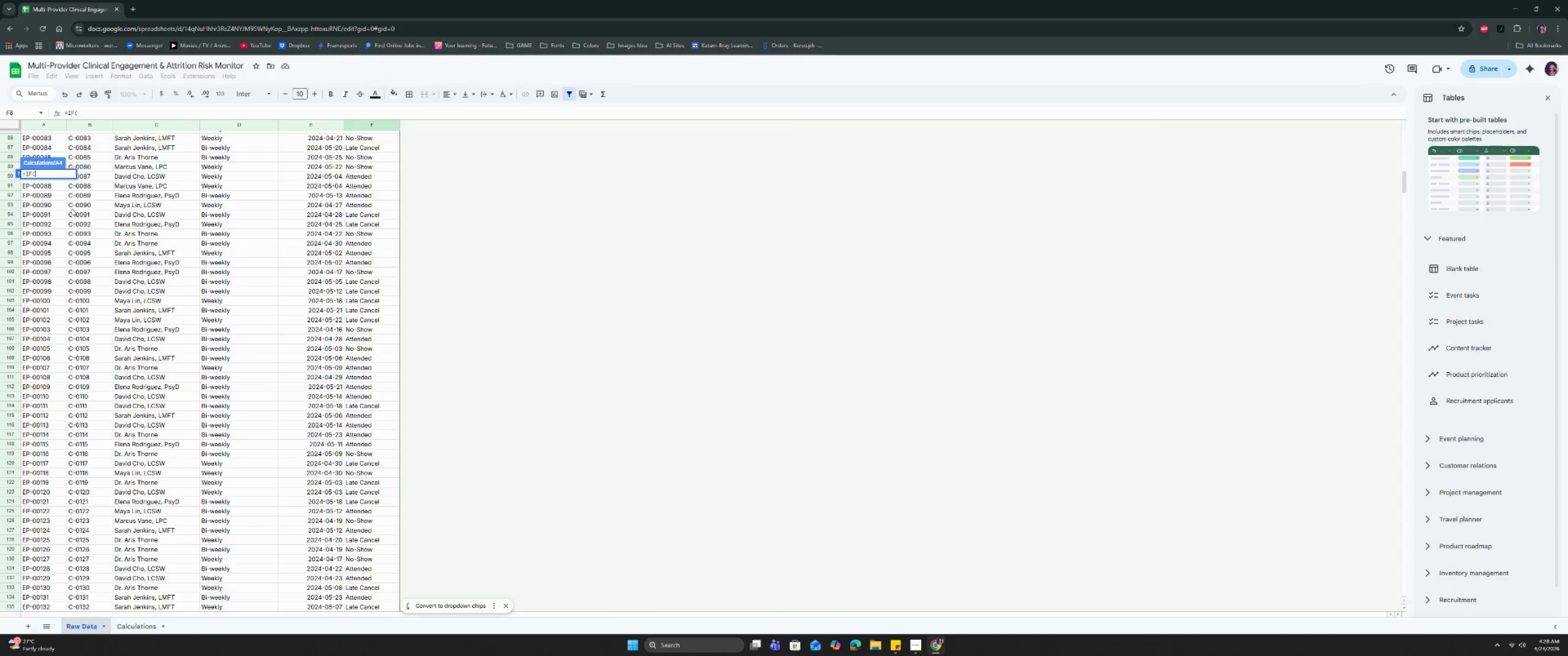 
scroll: coordinate [72, 216], scroll_direction: up, amount: 16.0
 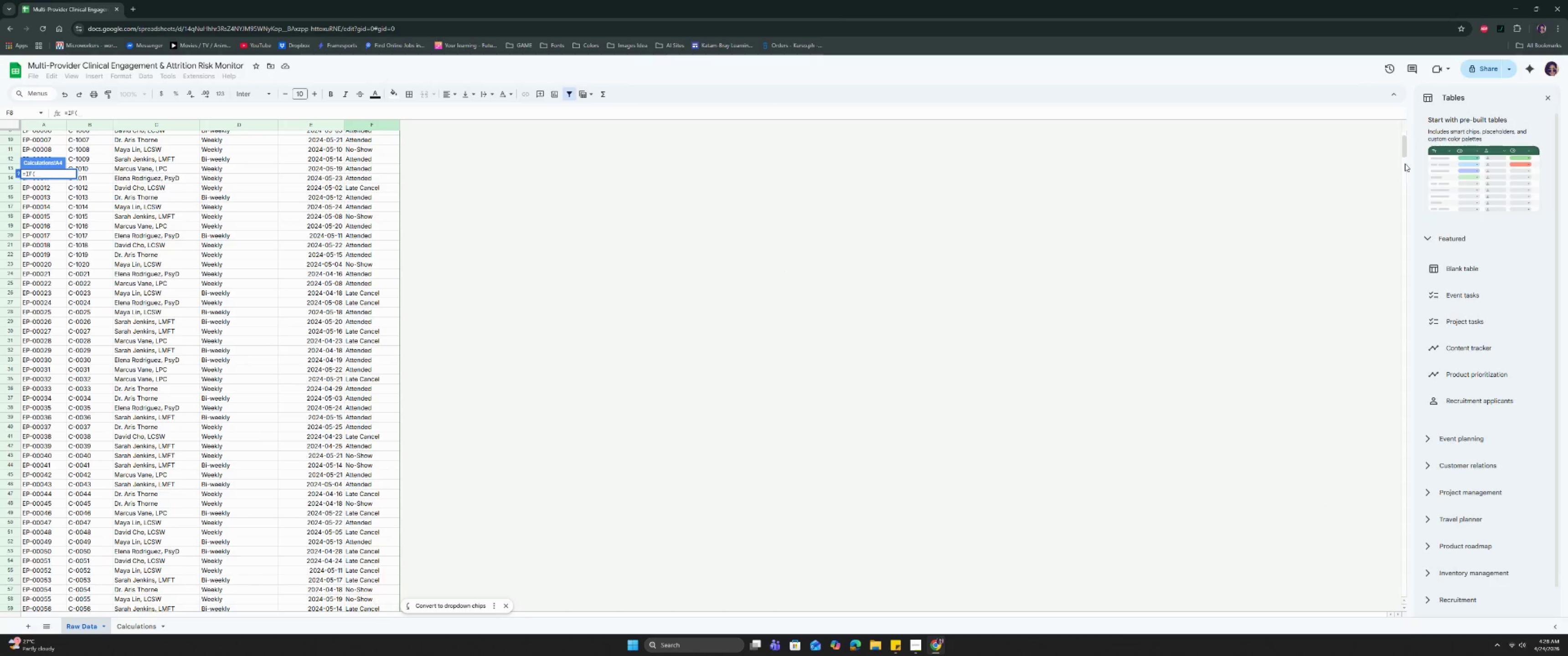 
left_click_drag(start_coordinate=[1402, 151], to_coordinate=[1401, 114])
 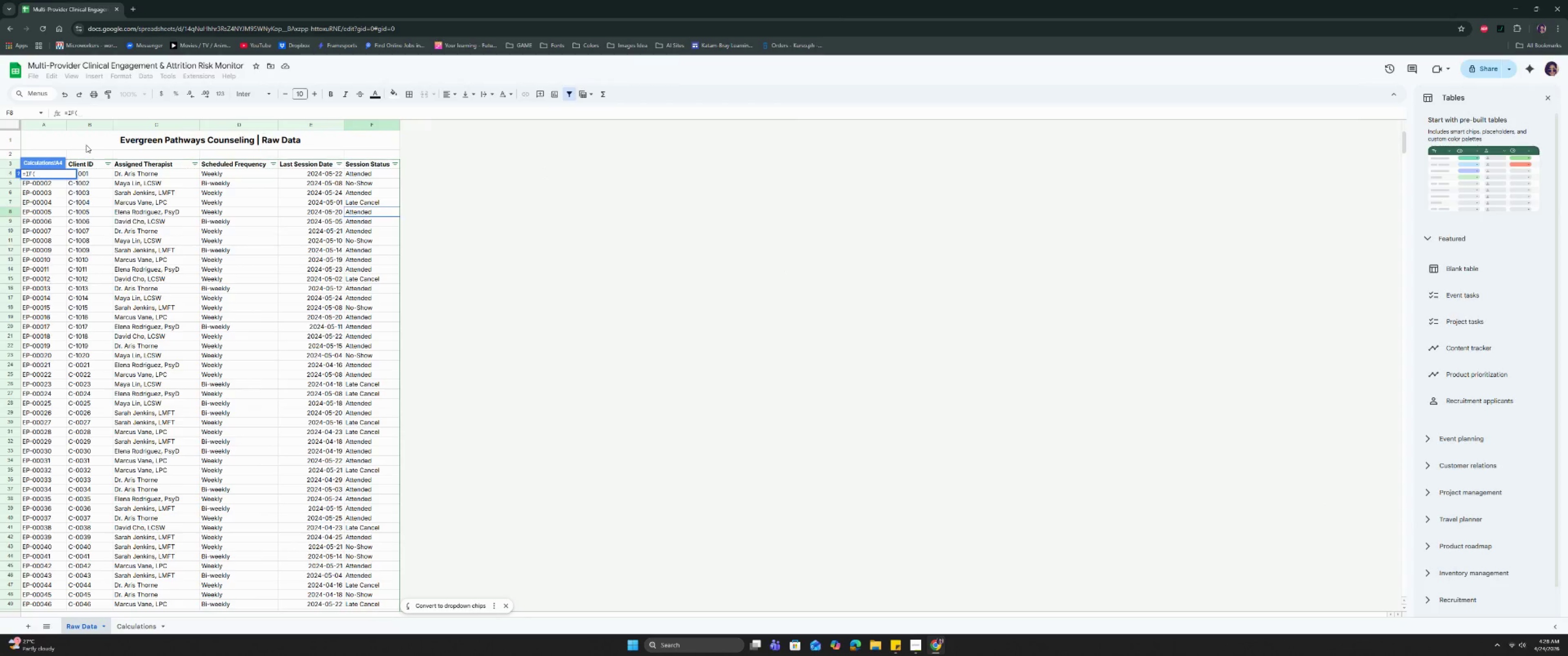 
scroll: coordinate [64, 136], scroll_direction: down, amount: 1.0
 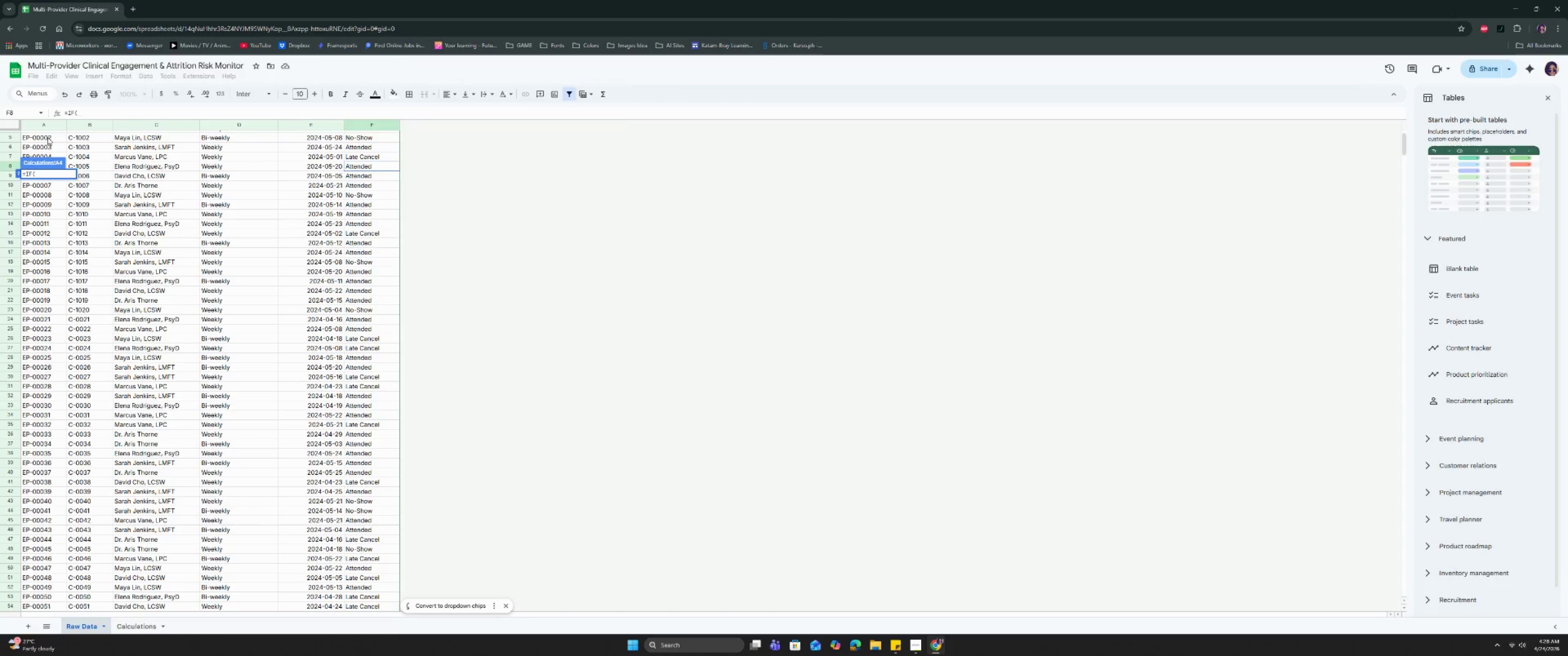 
left_click([47, 137])
 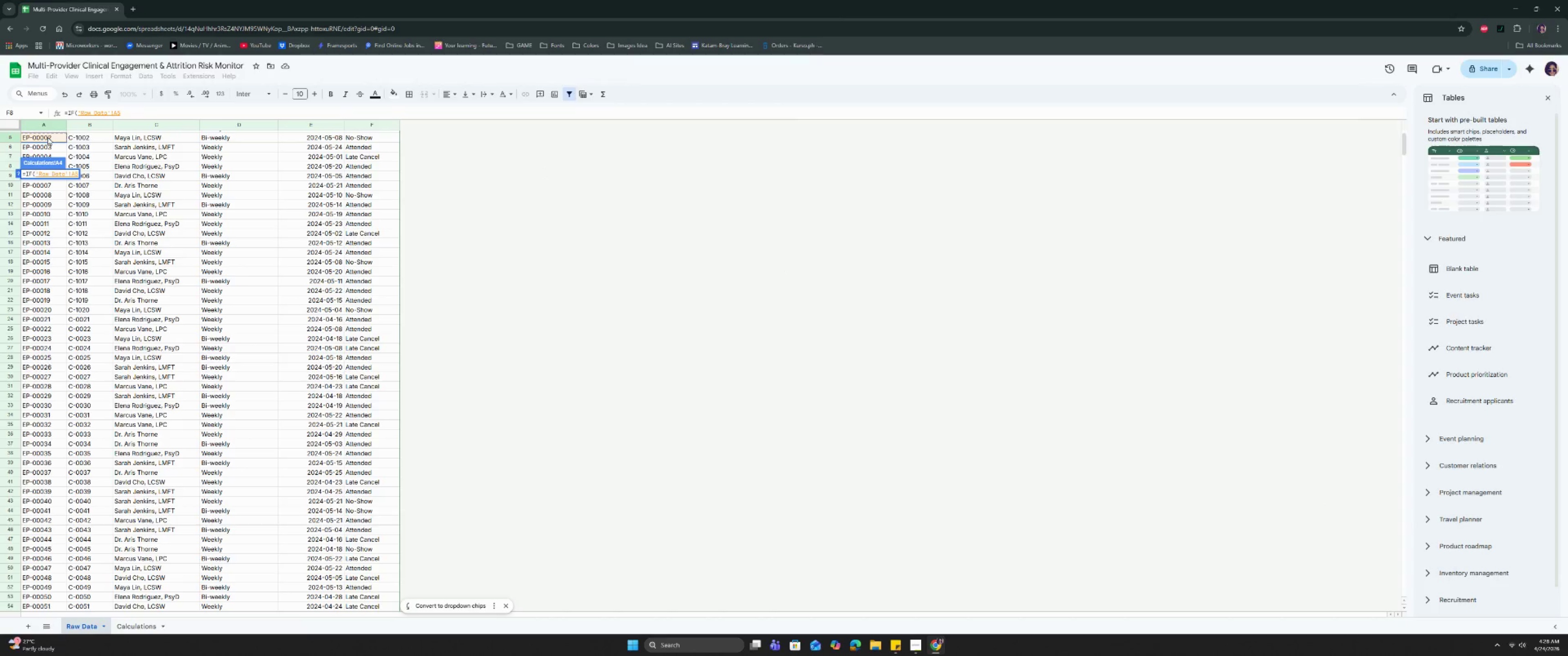 
key(ArrowUp)
 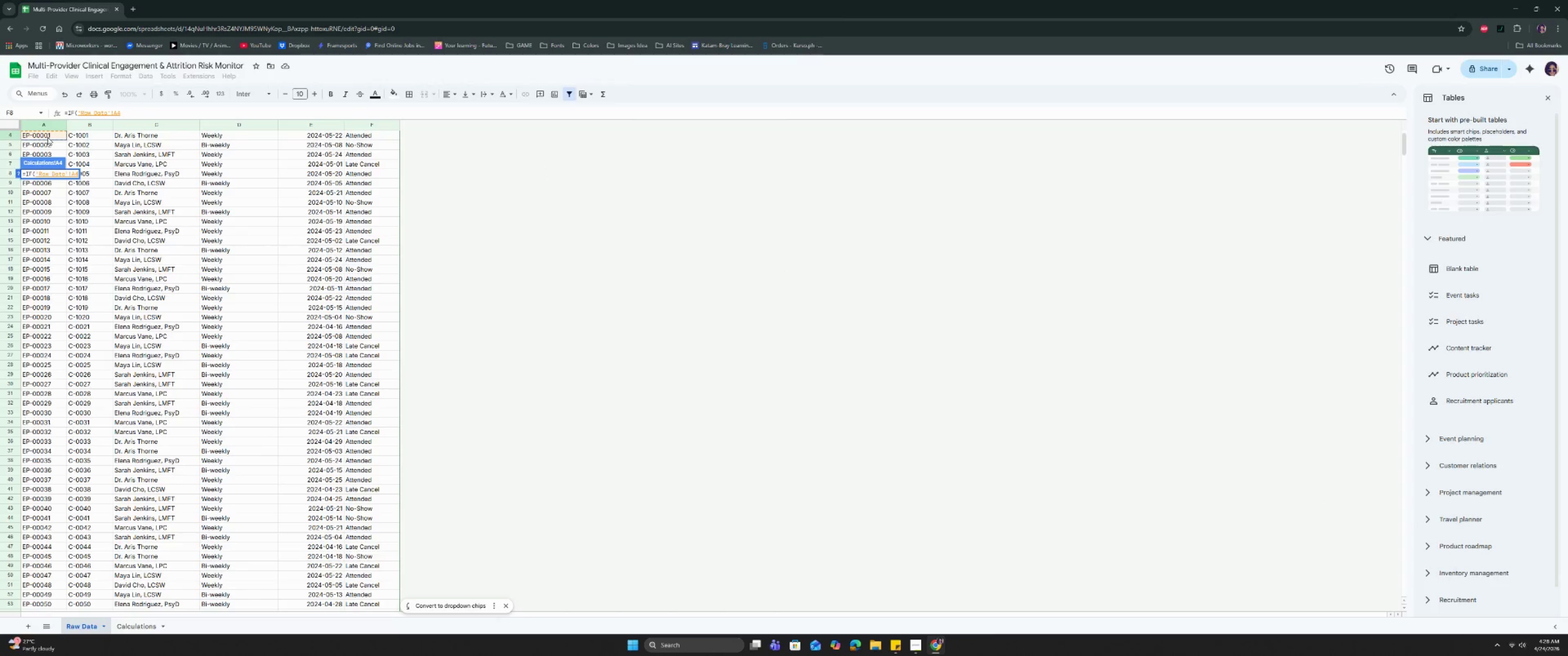 
key(ArrowUp)
 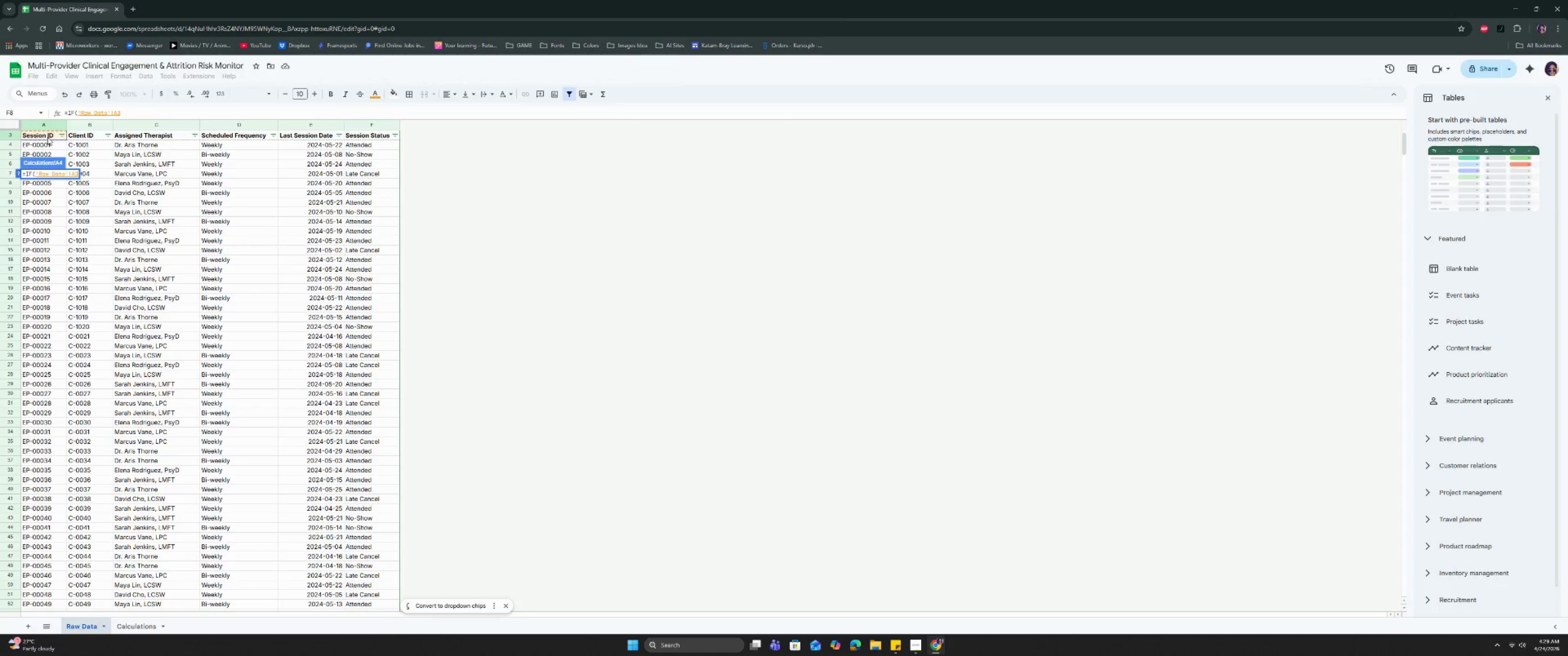 
key(ArrowDown)
 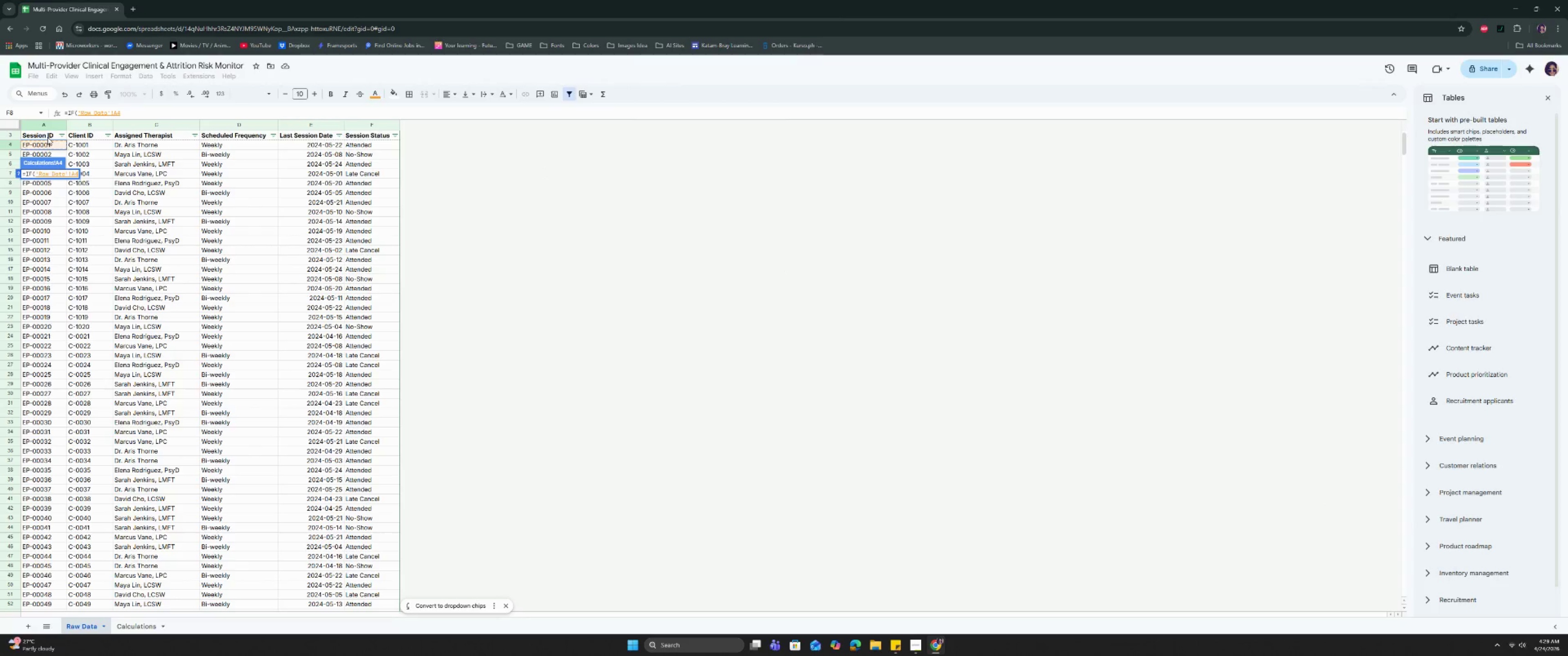 
key(Space)
 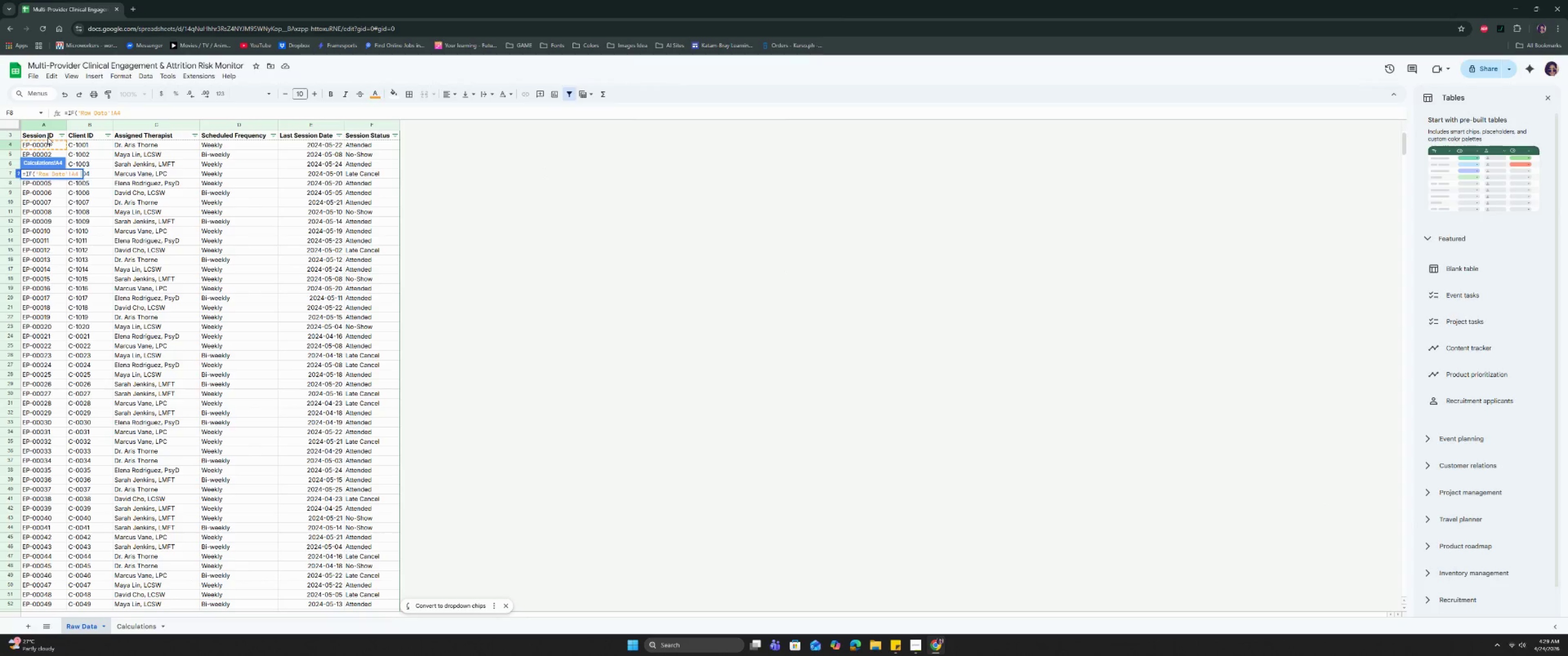 
key(Equal)
 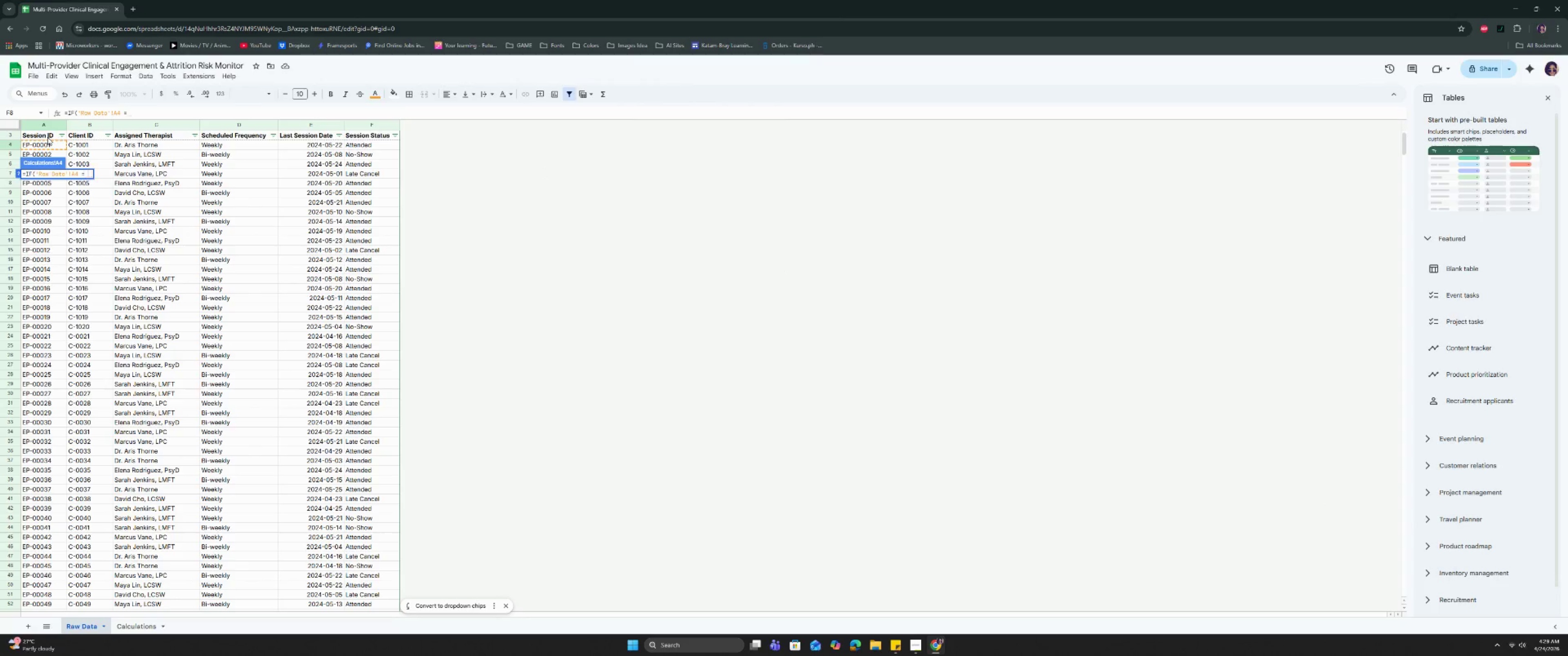 
key(Space)
 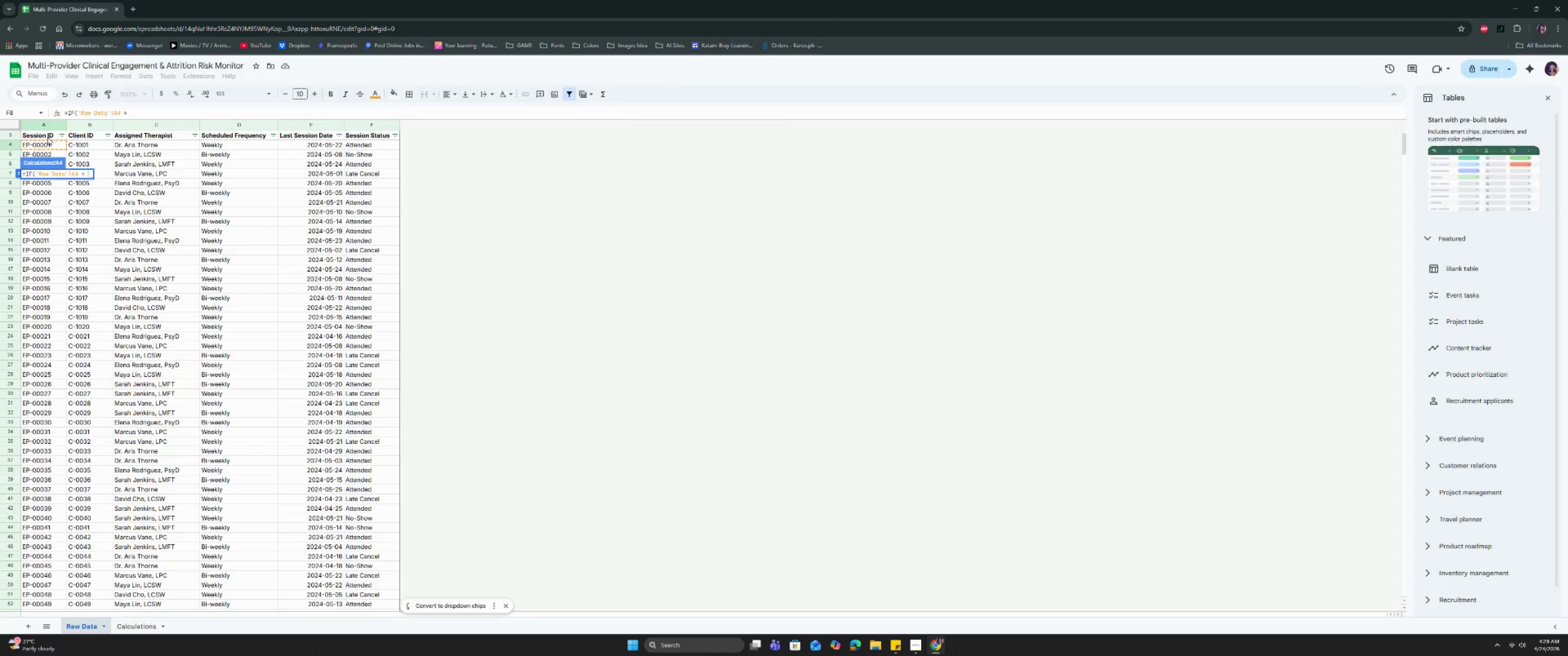 
key(Shift+Quote)
 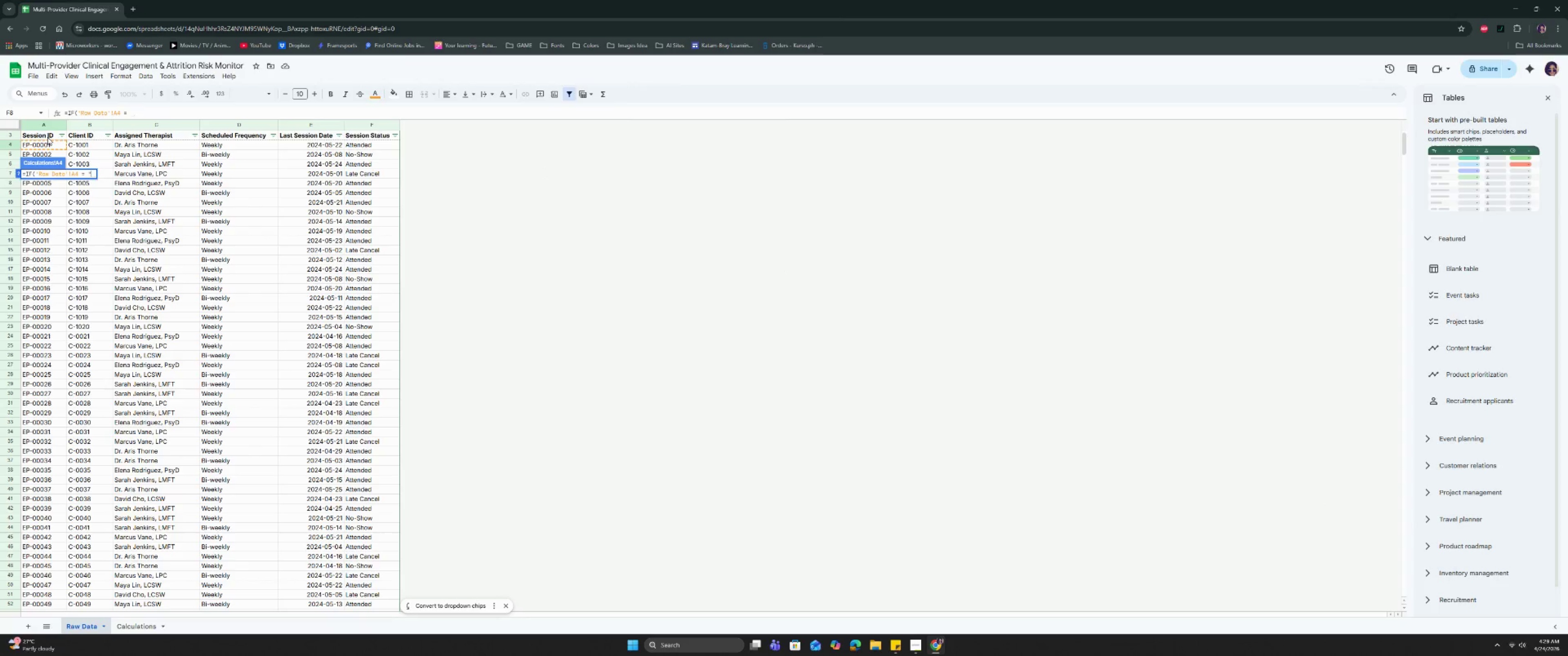 
key(Shift+Quote)
 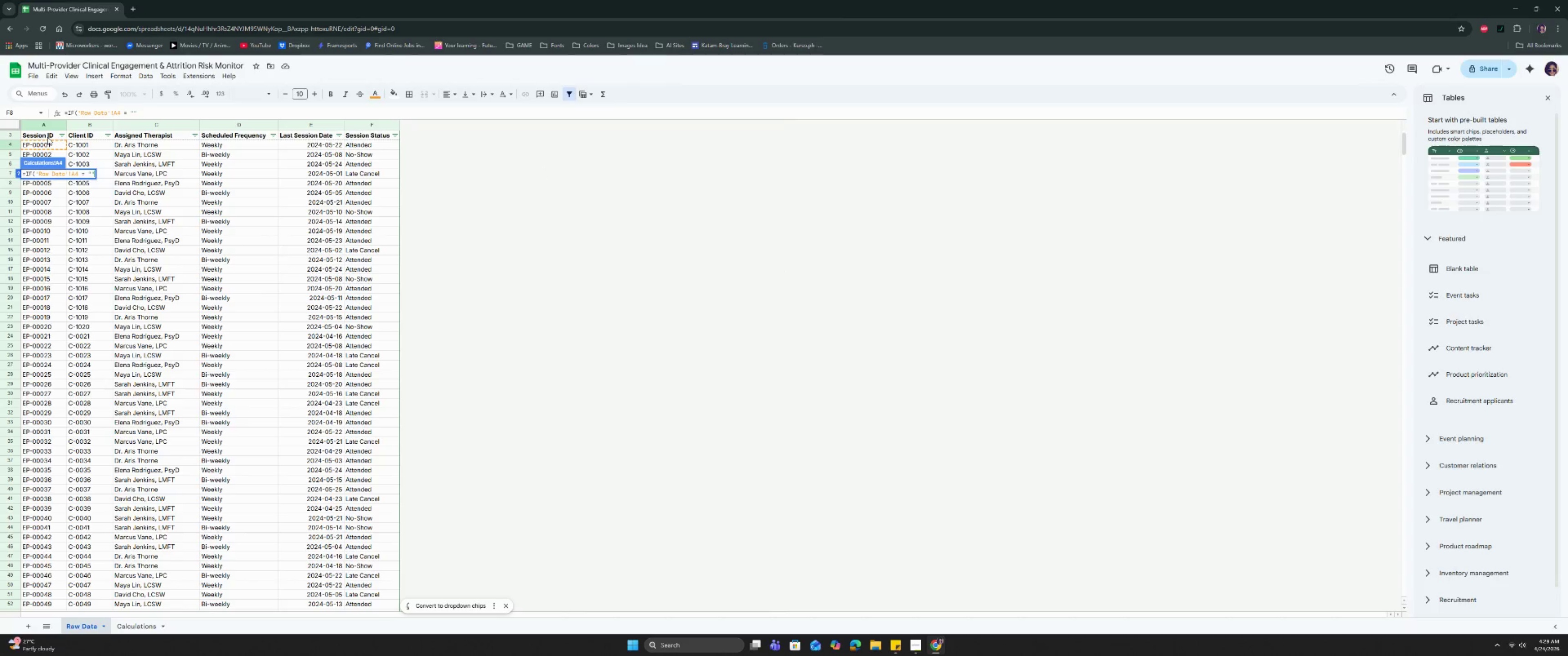 
key(Comma)
 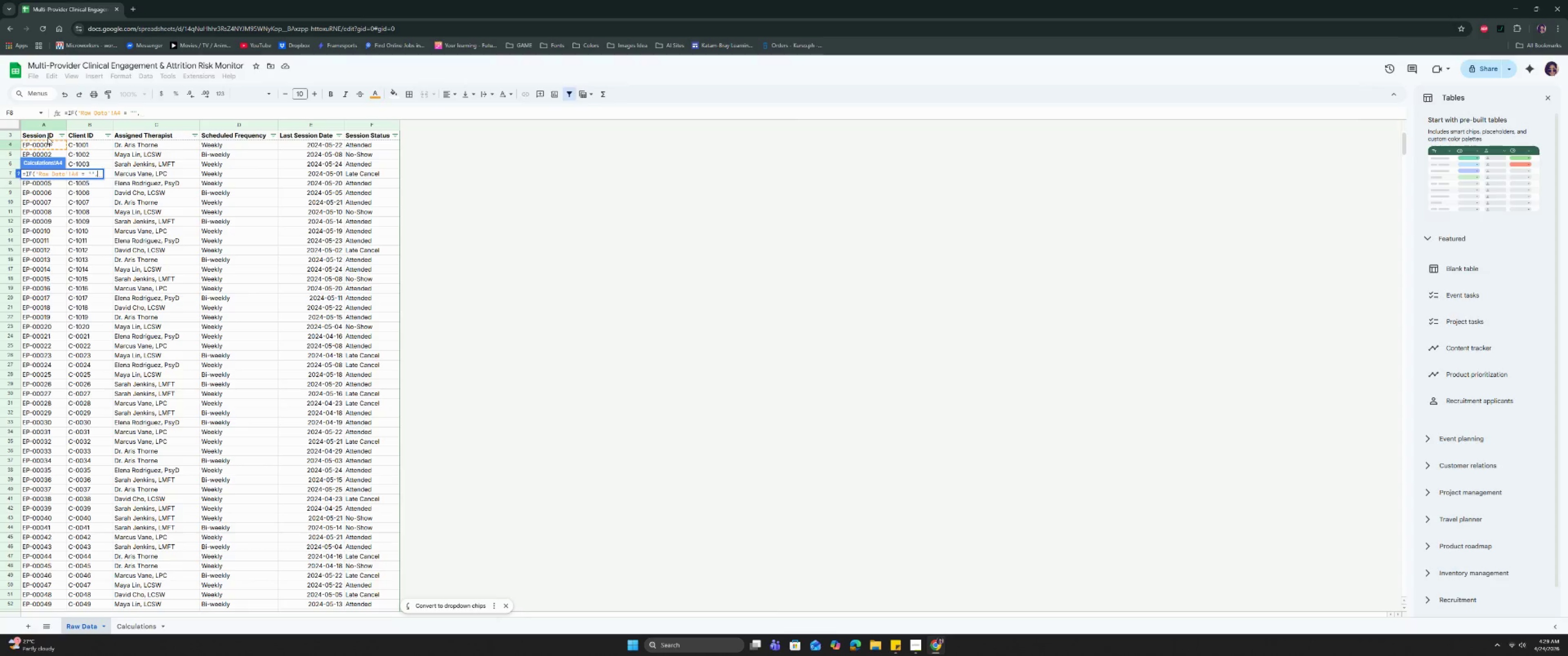 
key(Space)
 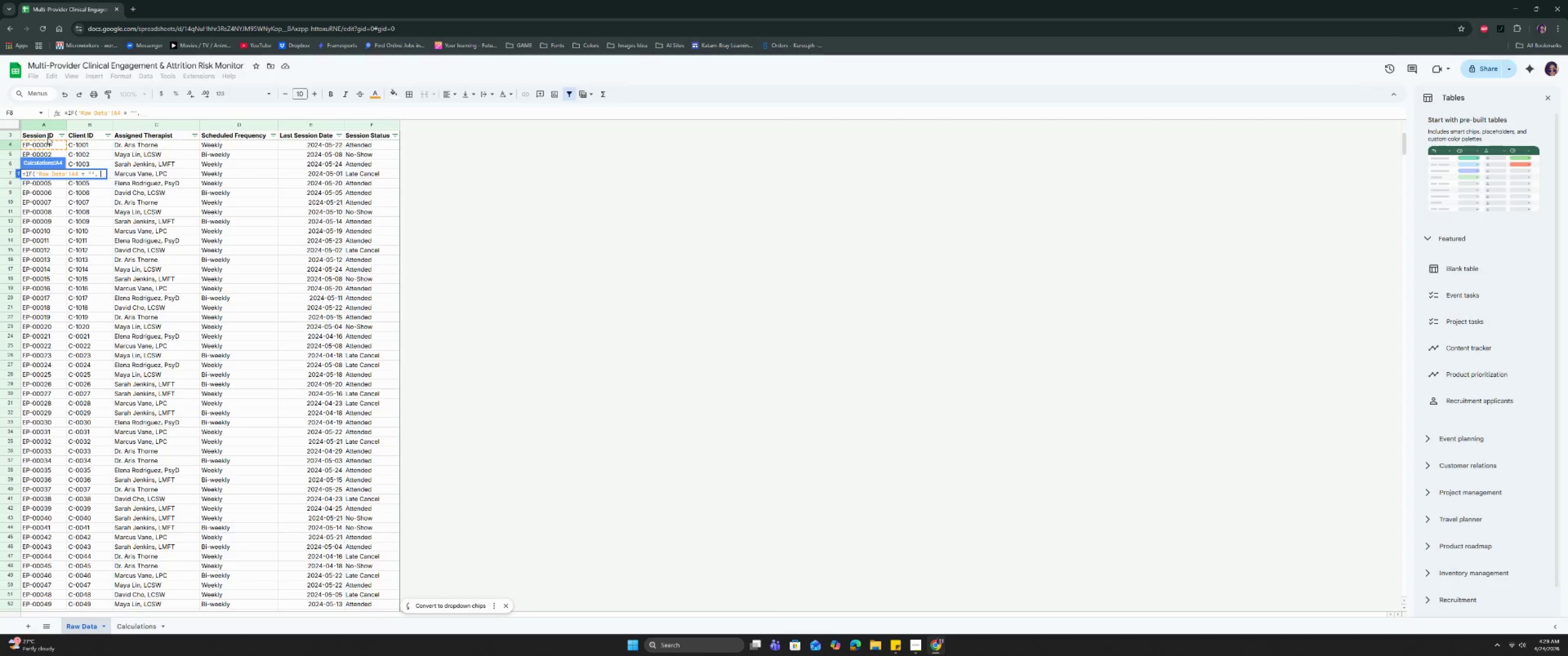 
key(Shift+Quote)
 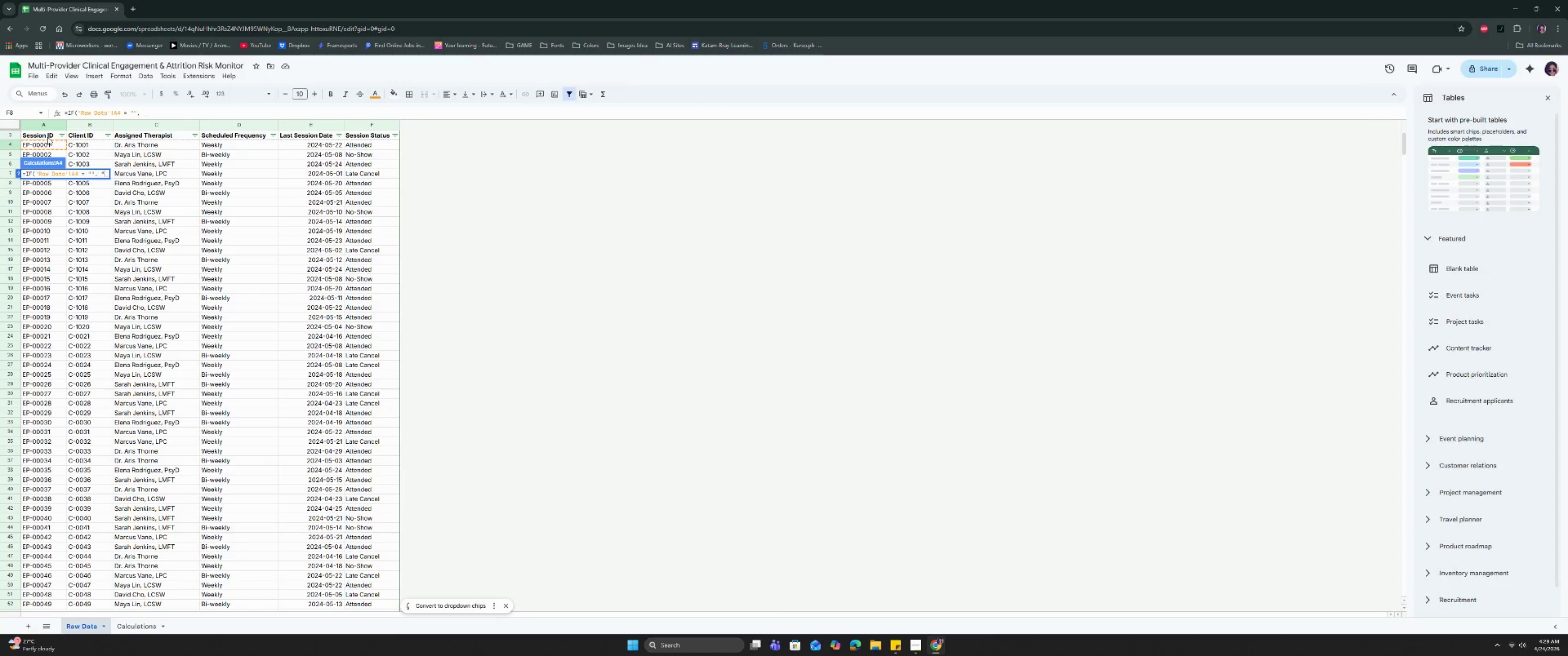 
key(Shift+Quote)
 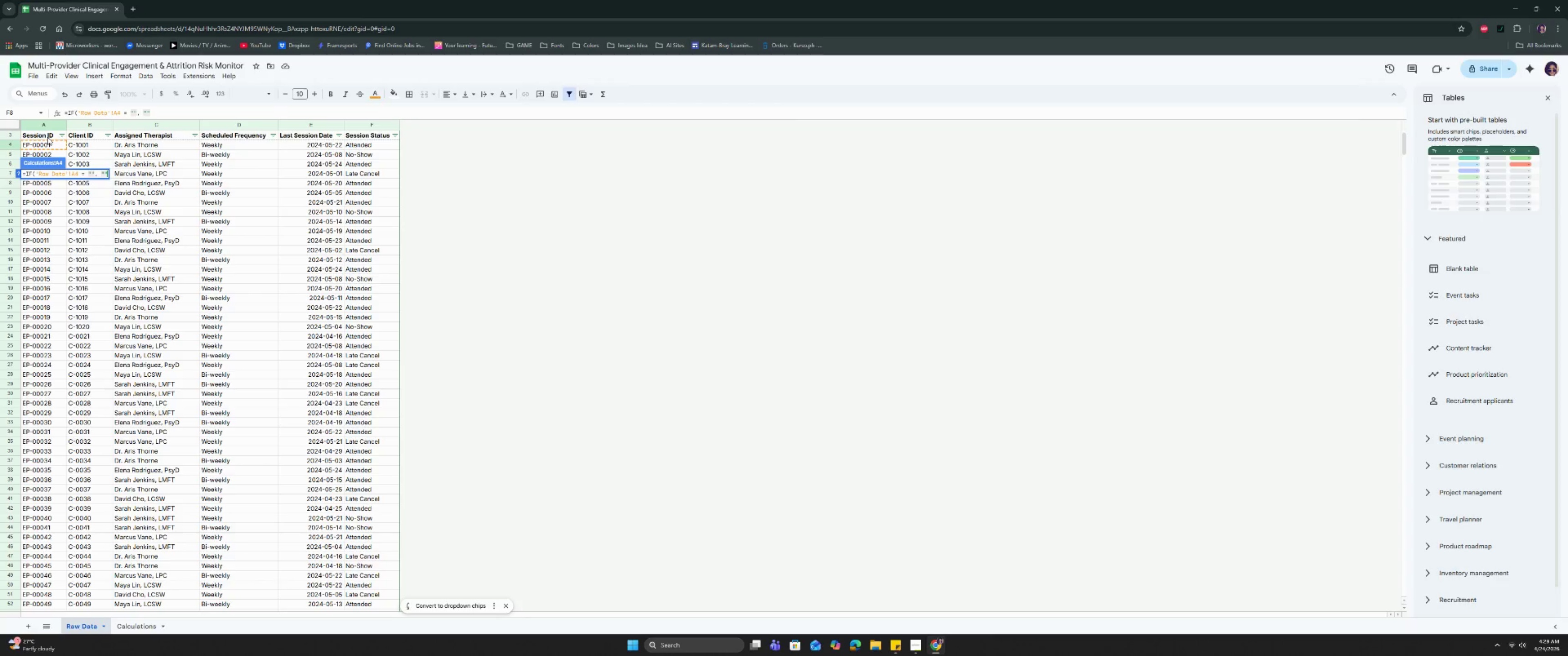 
key(Comma)
 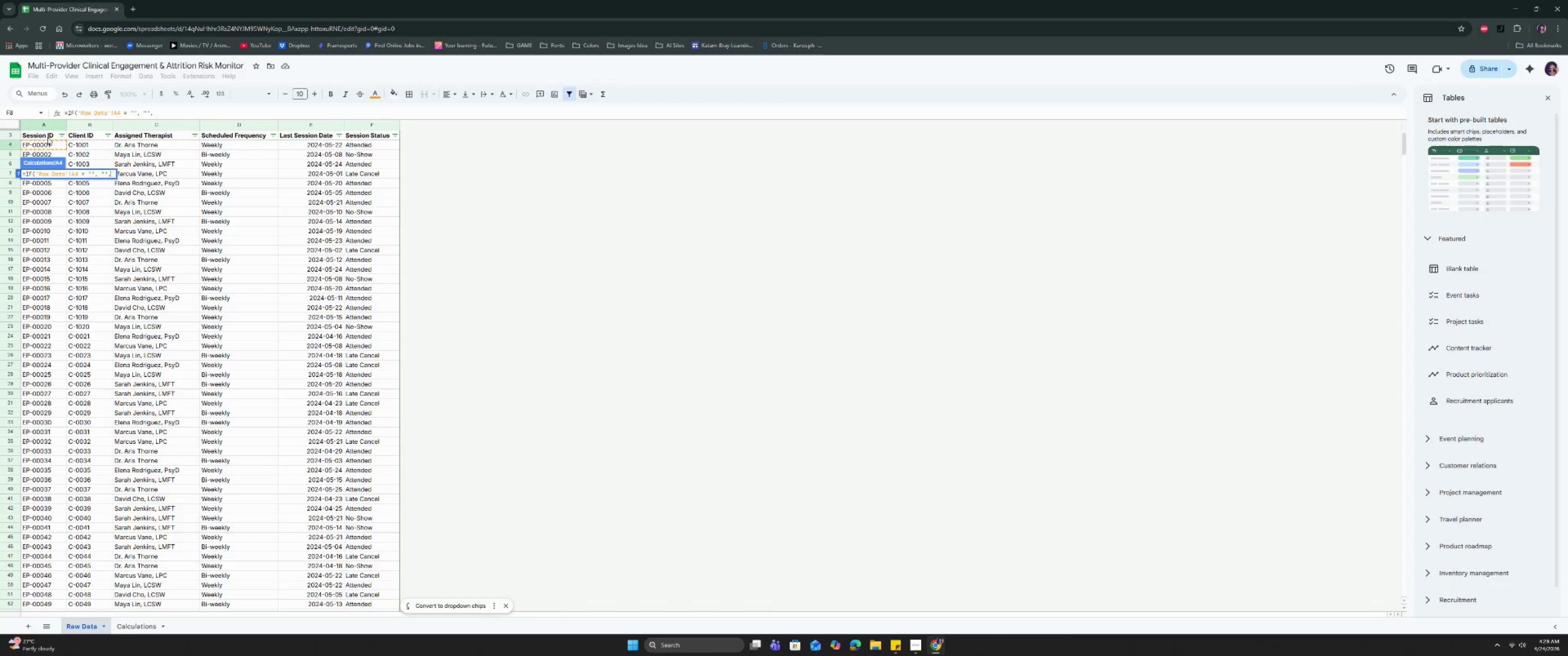 
key(Space)
 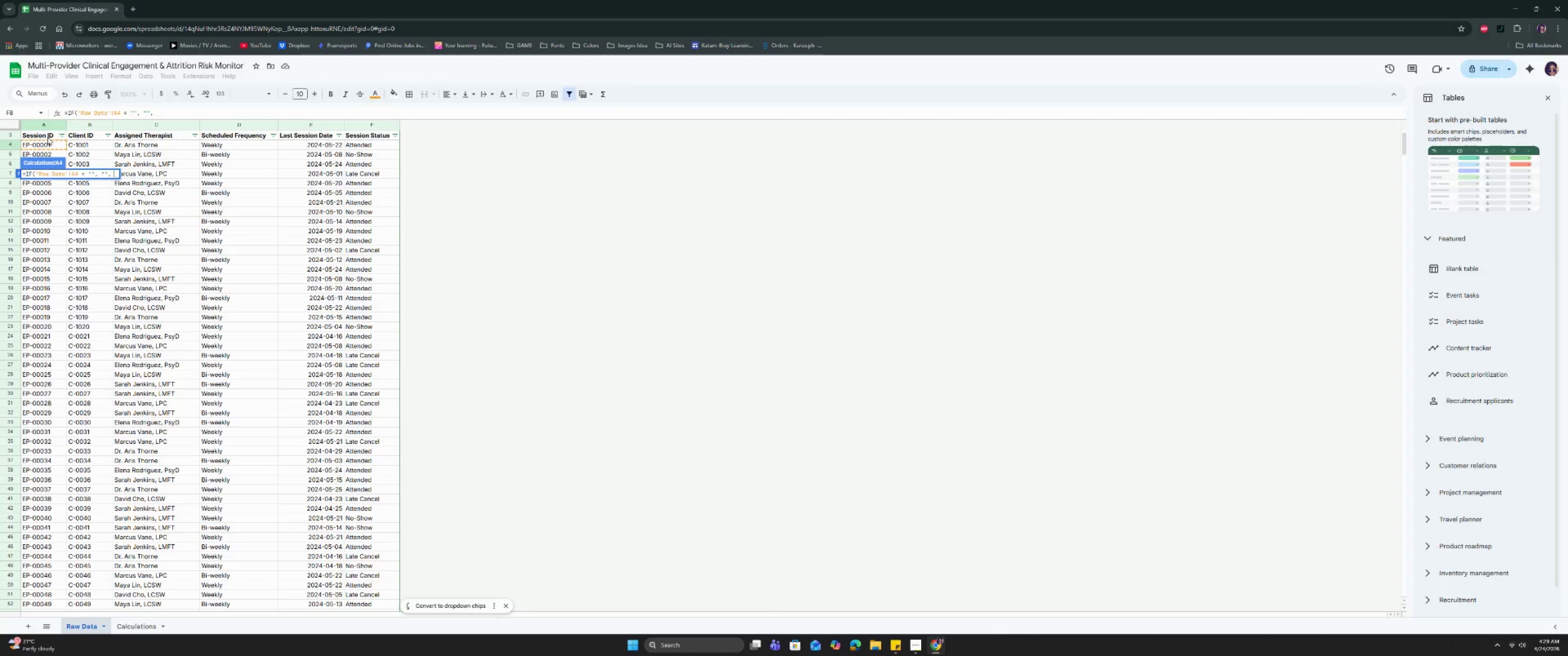 
left_click([53, 143])
 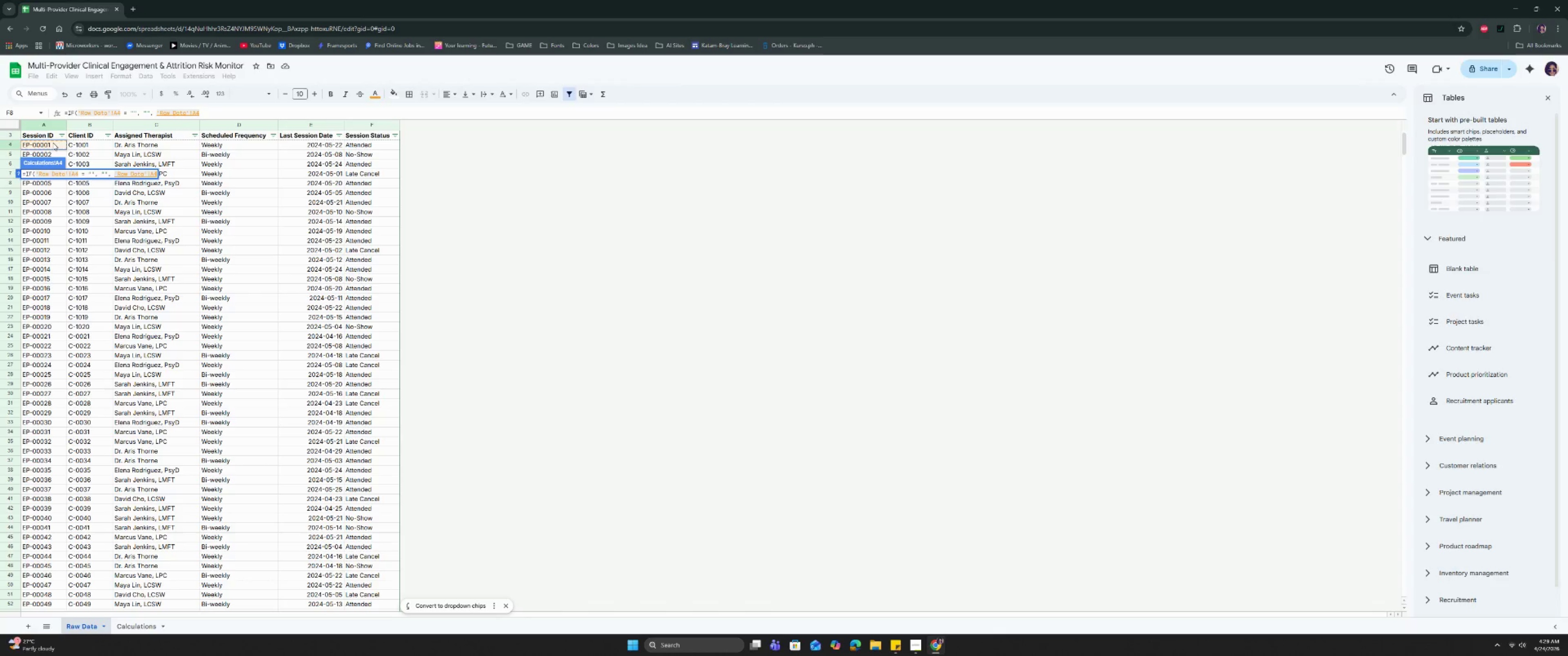 
key(Shift+0)
 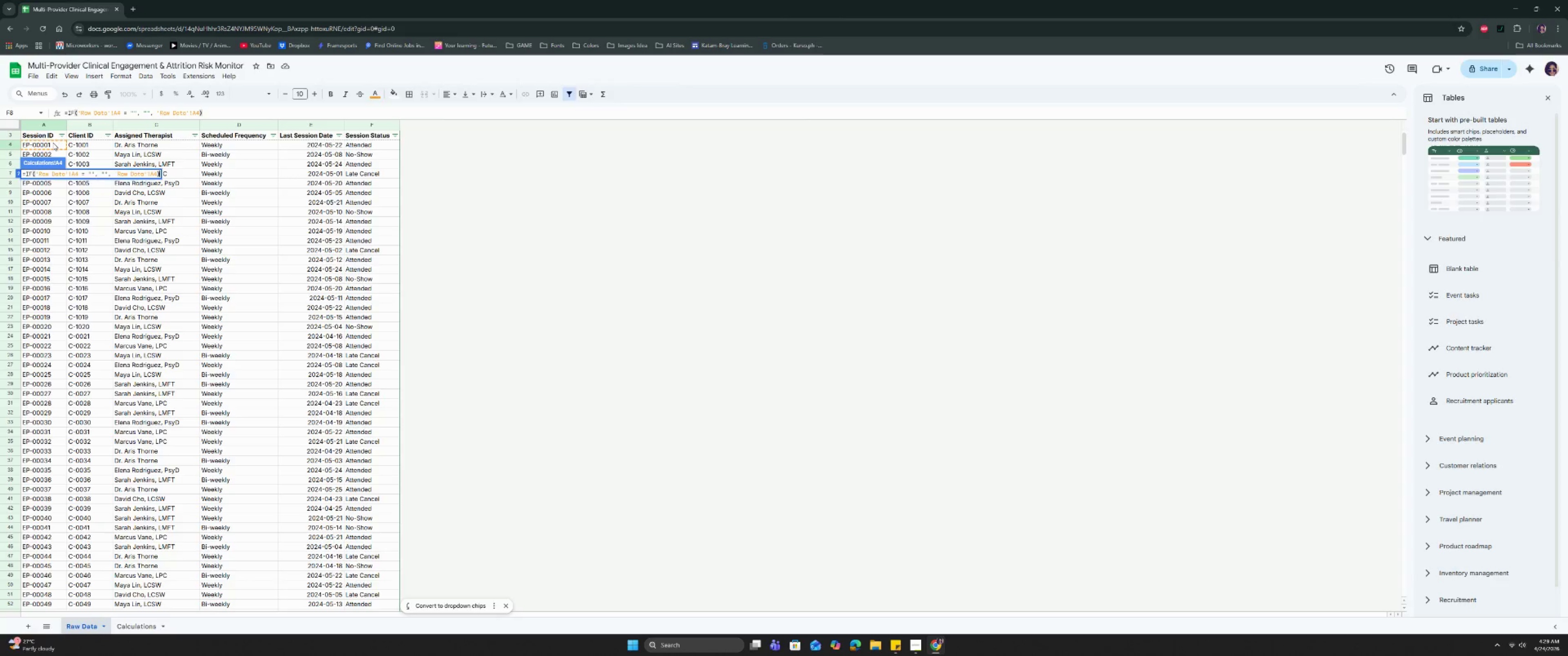 
key(Enter)
 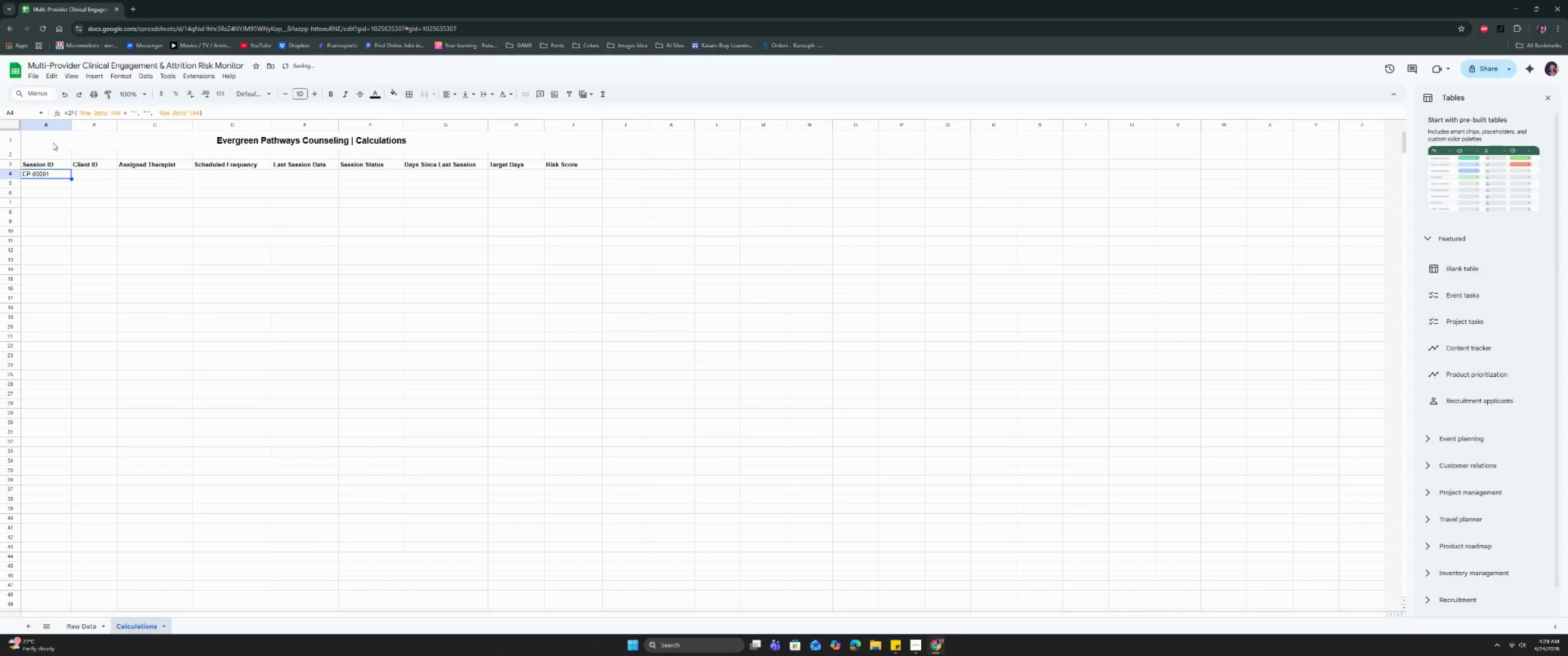 
key(Control+Shift+ArrowDown)
 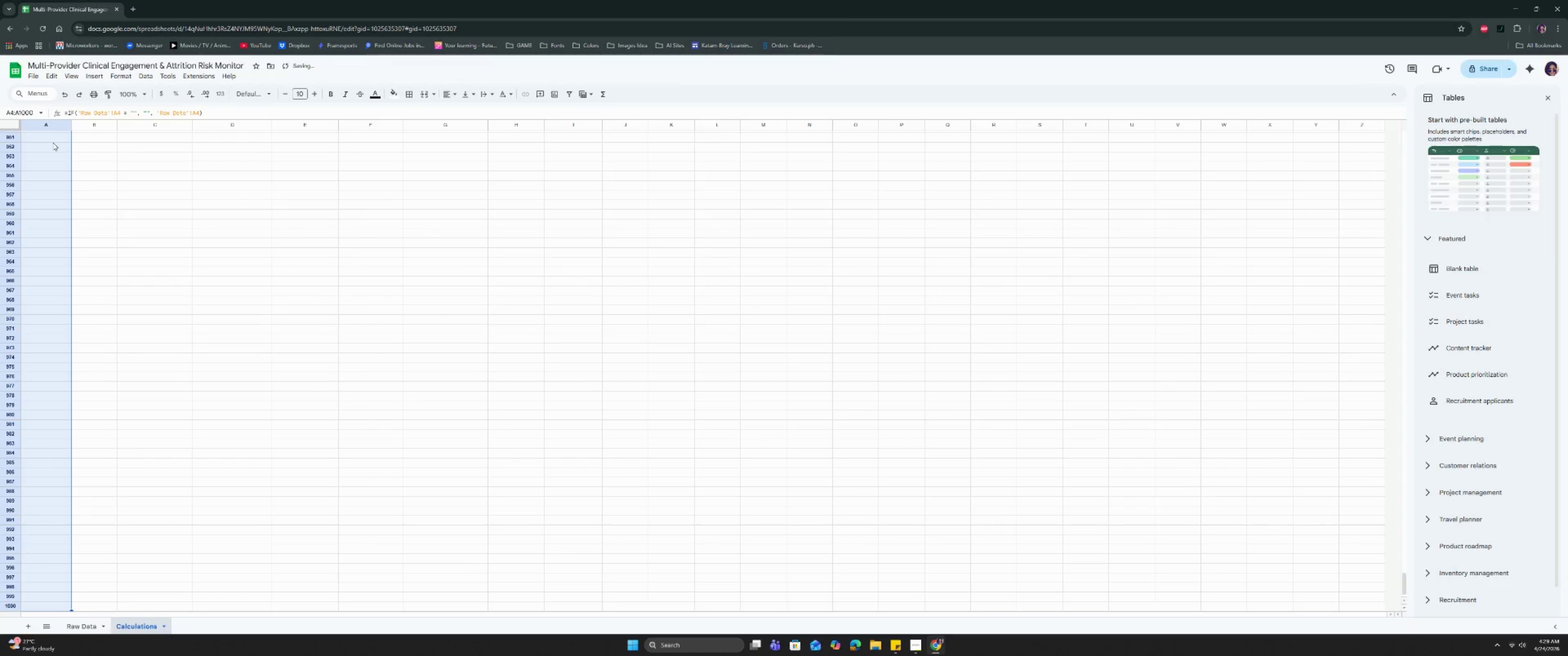 
key(Control+D)
 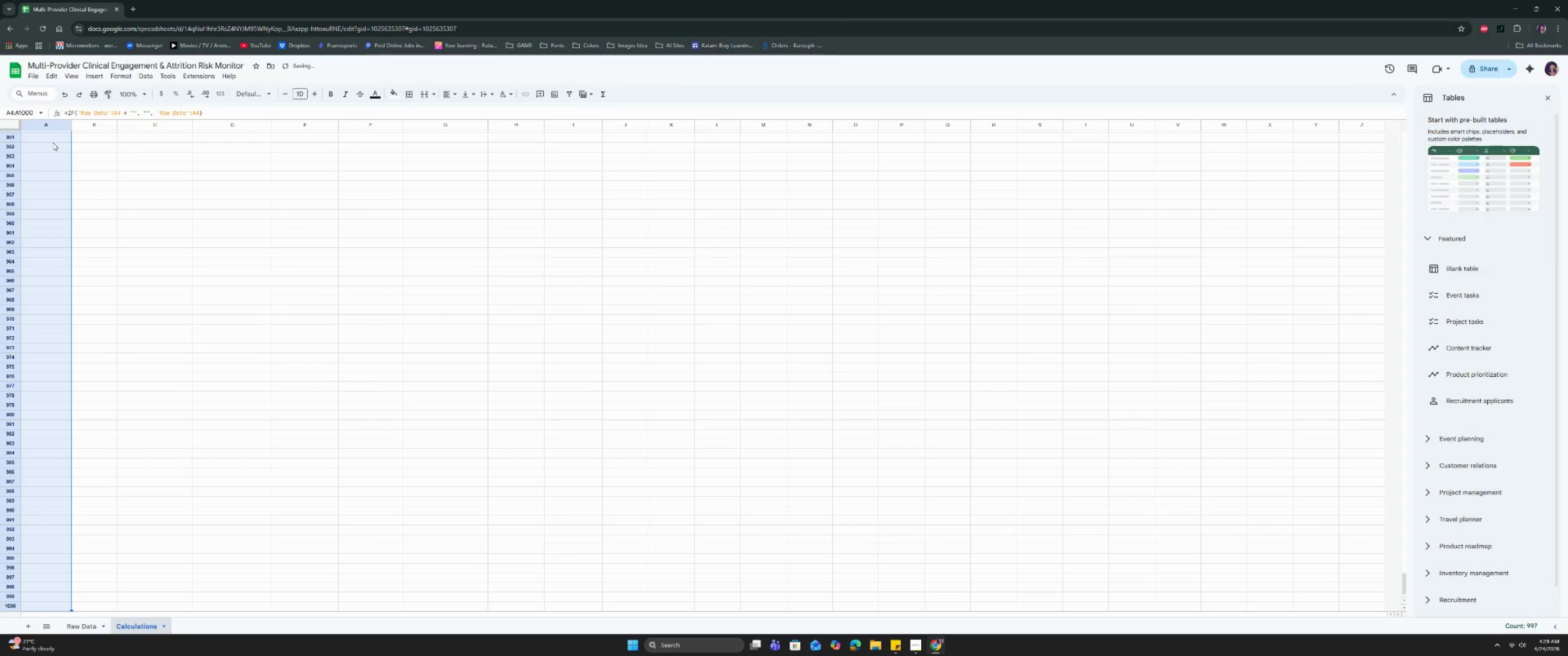 
key(Control+ArrowUp)
 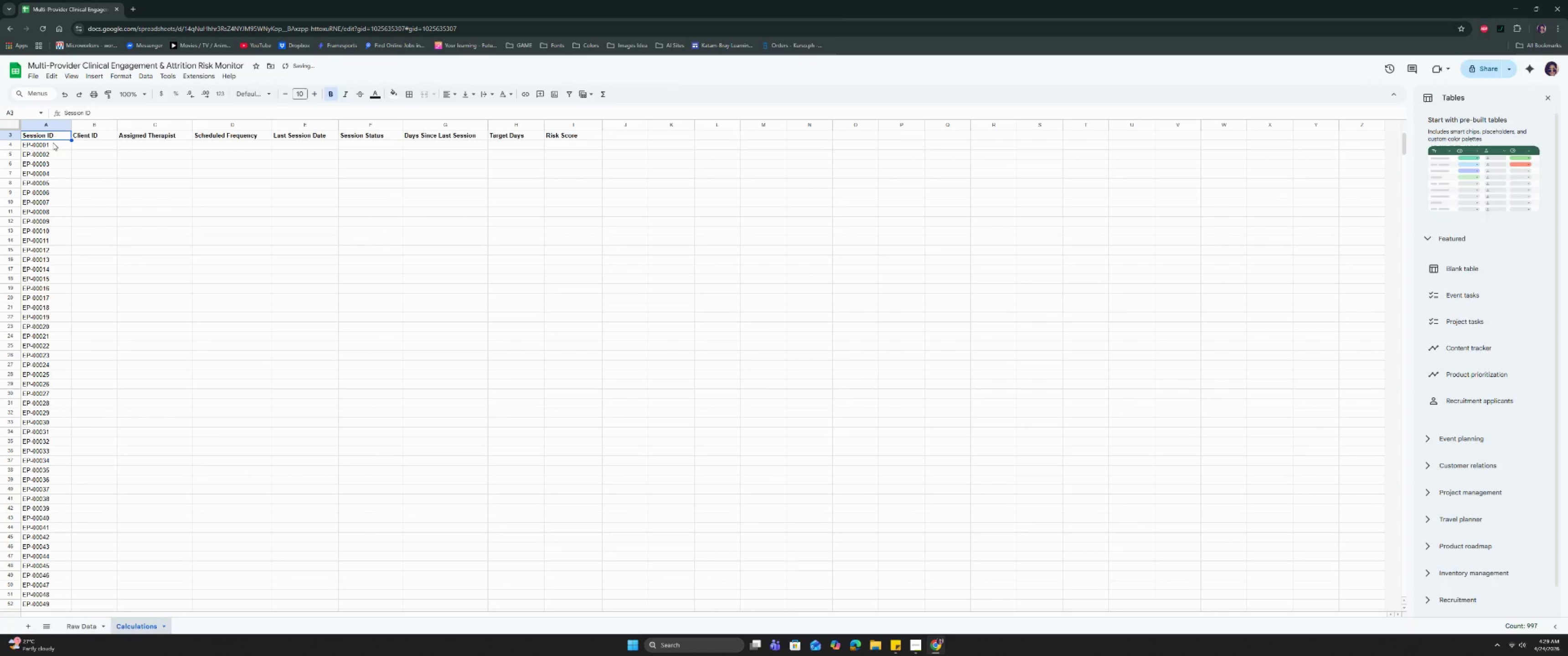 
key(Control+Shift+ShiftLeft)
 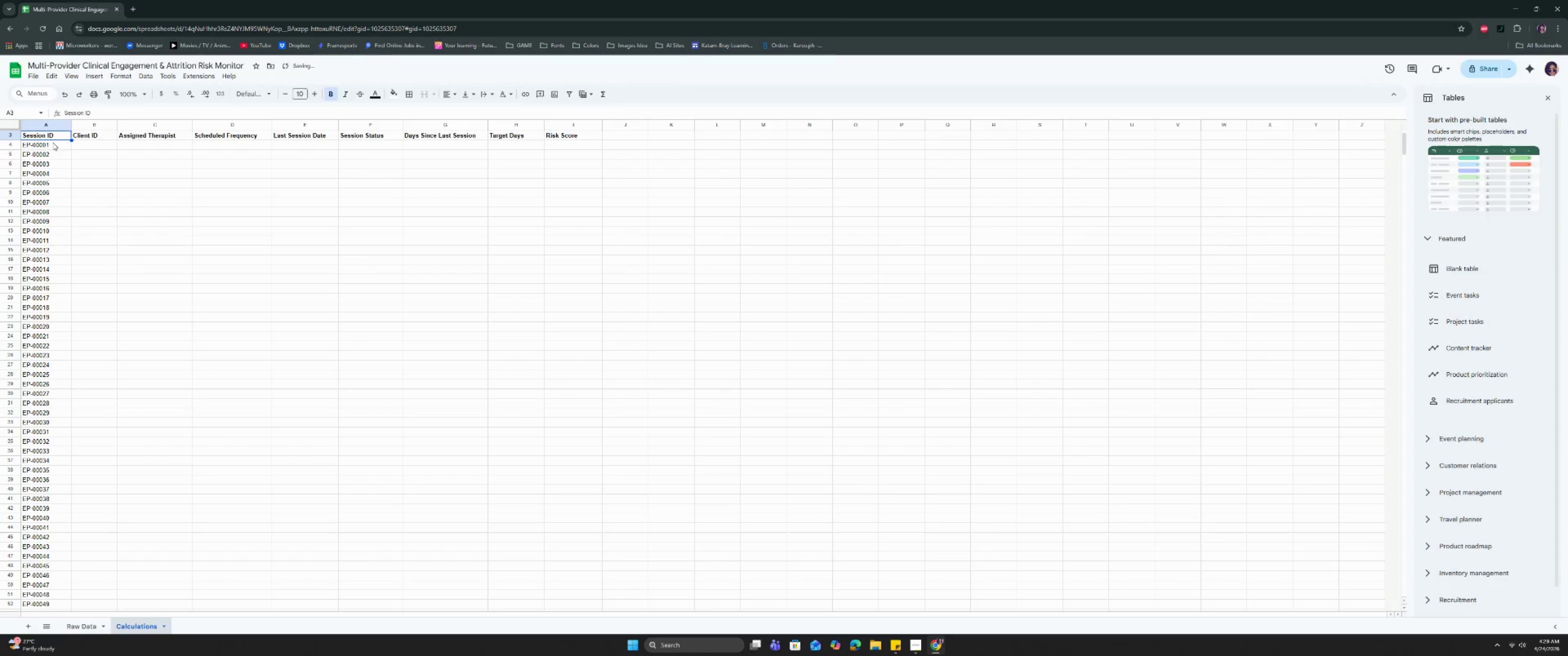 
key(ArrowRight)
 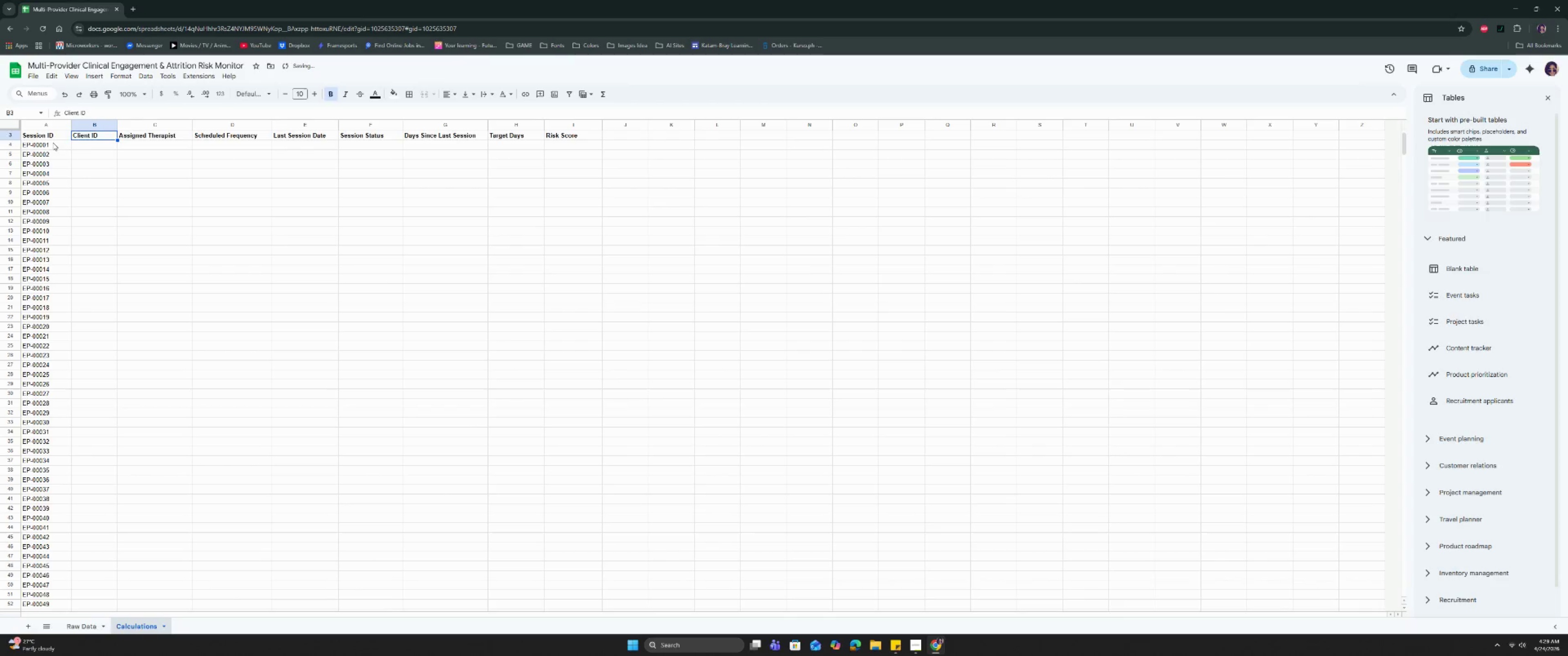 
key(ArrowDown)
 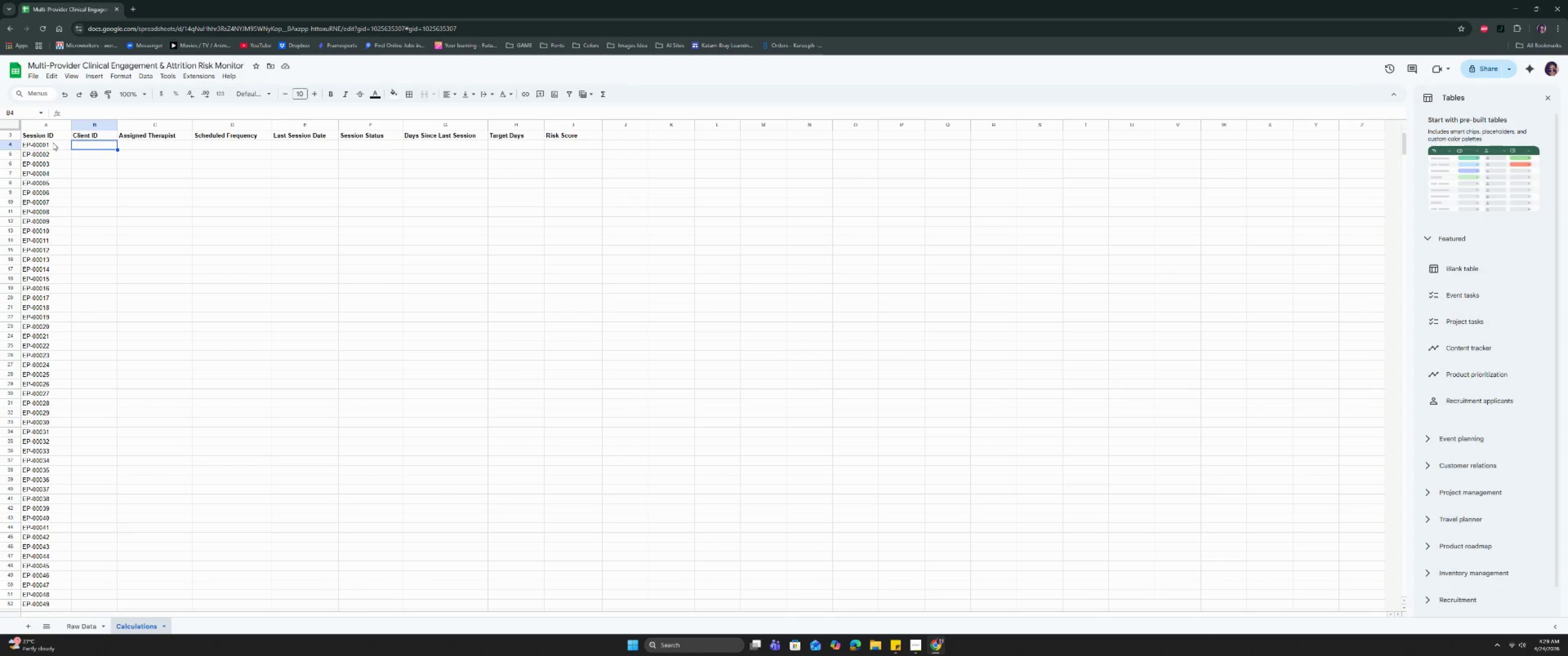 
wait(5.93)
 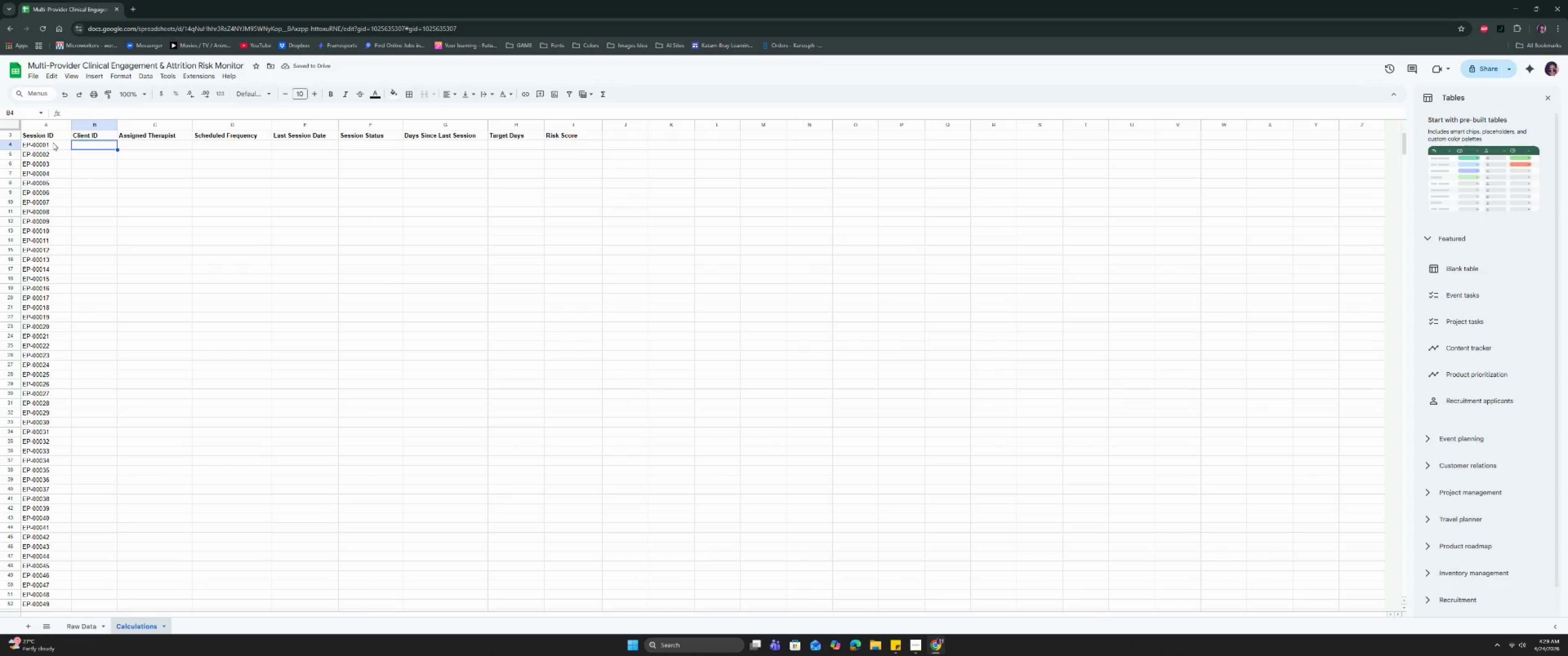 
type(=if)
 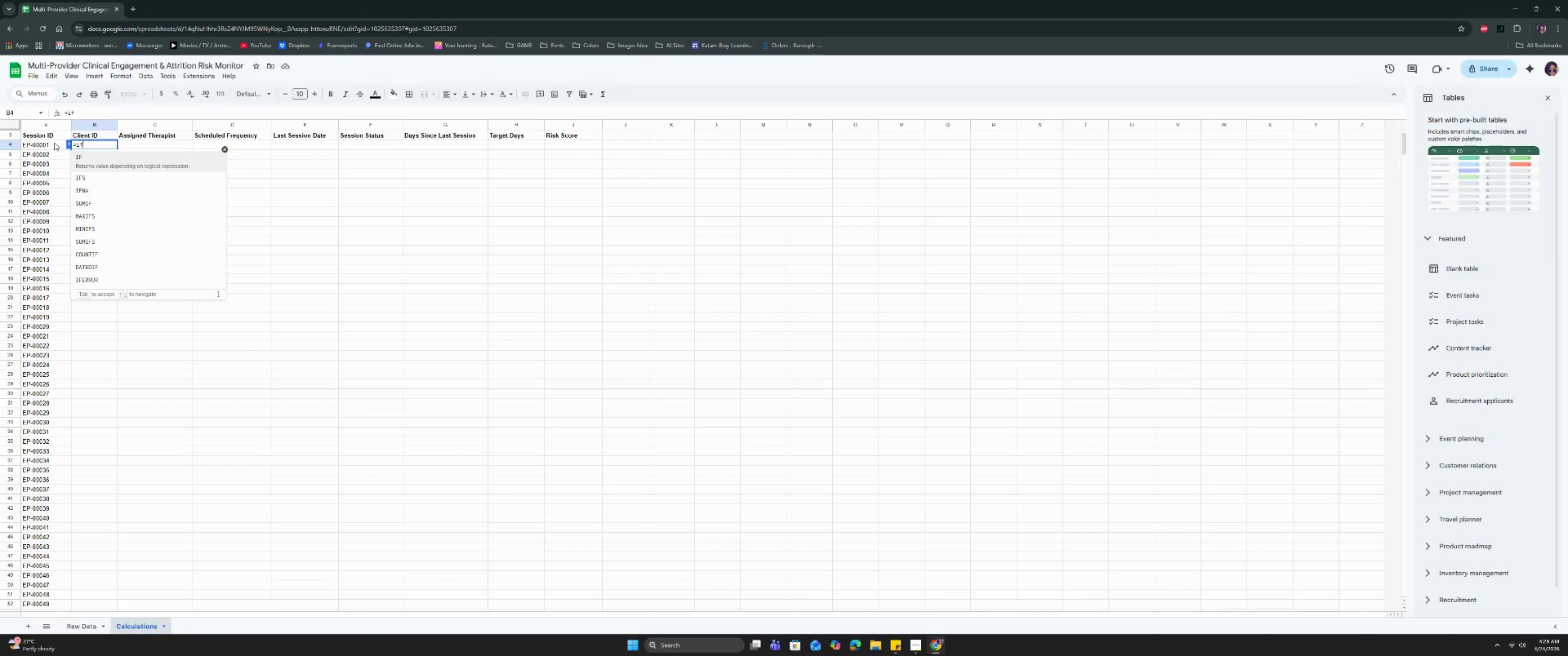 
key(Enter)
 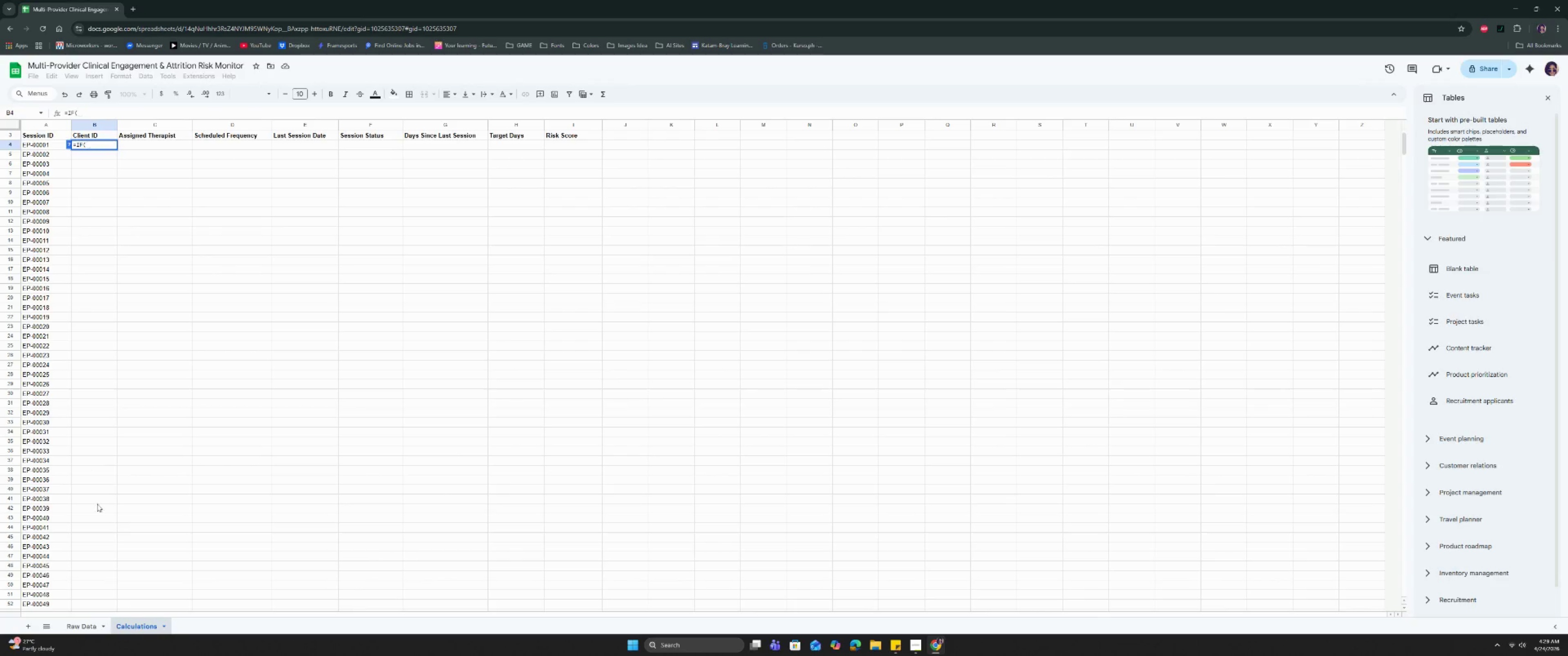 
left_click([83, 621])
 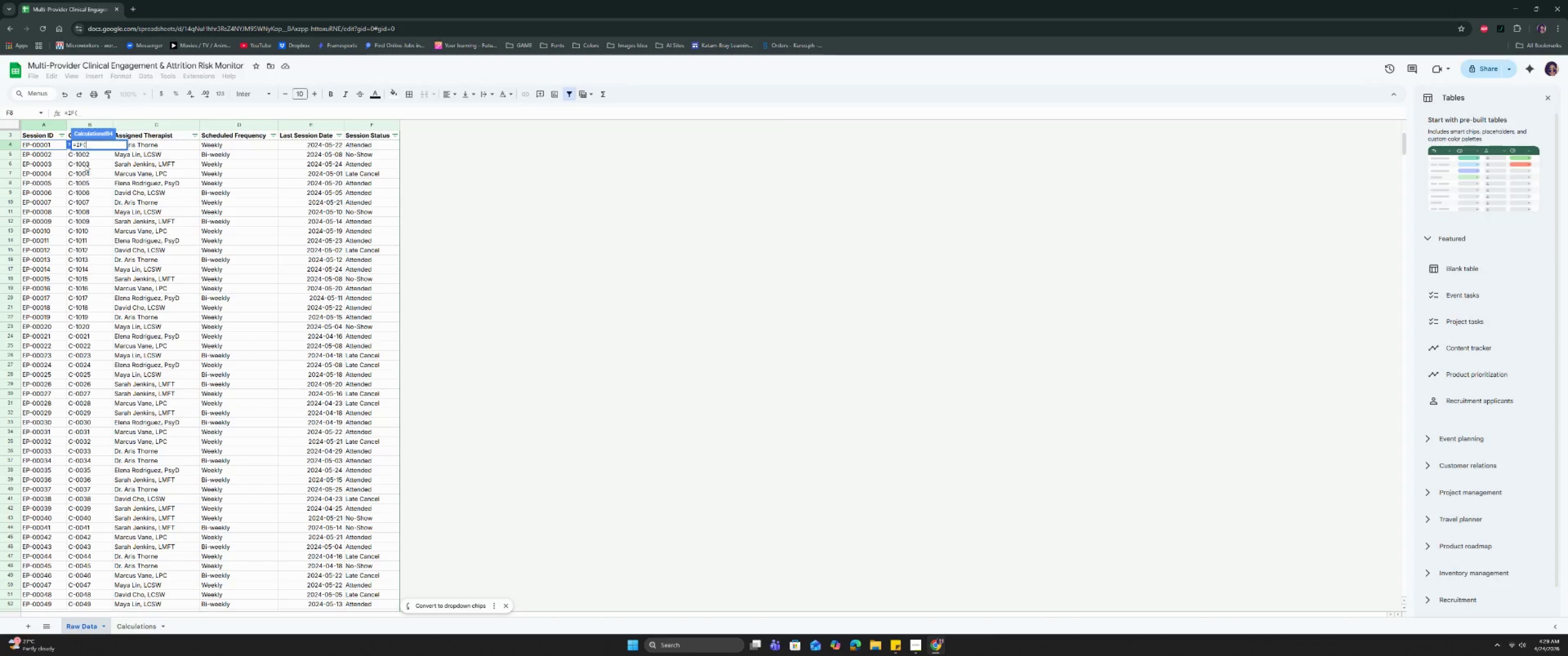 
left_click([83, 156])
 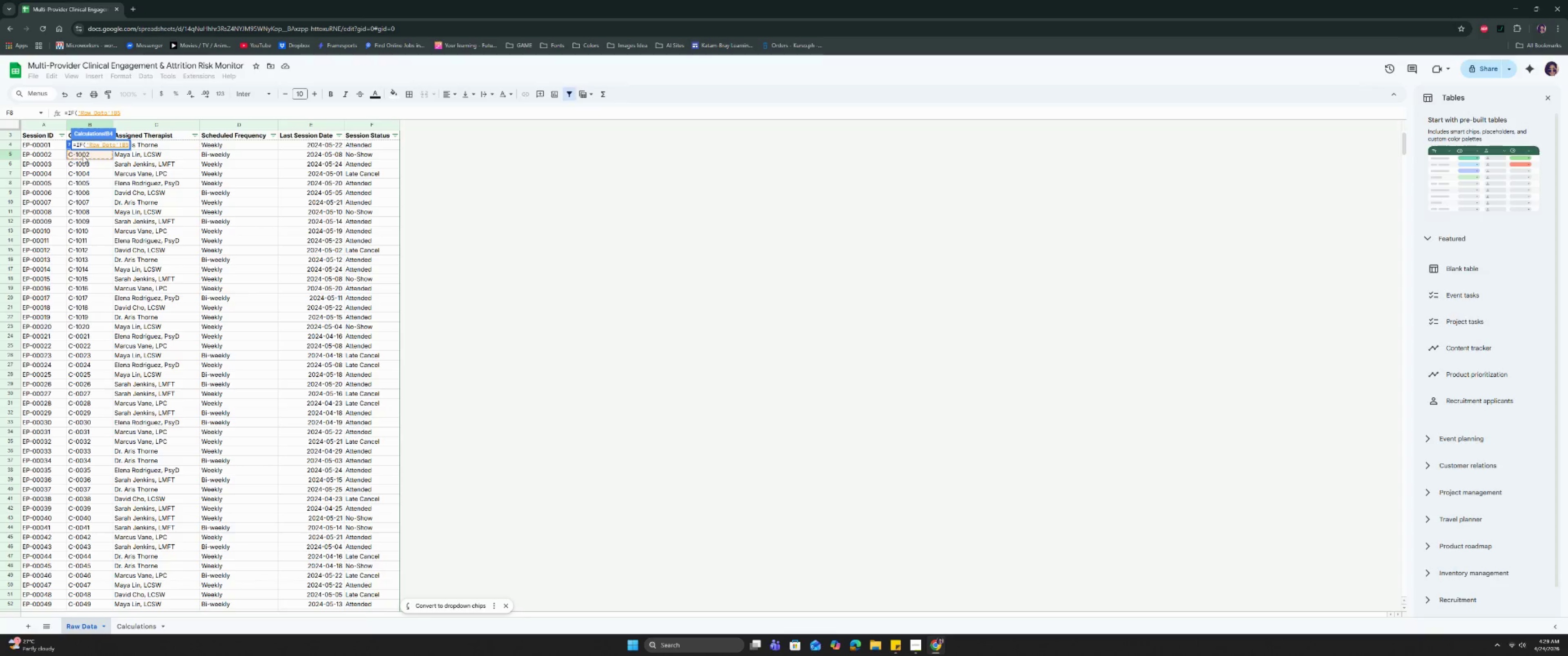 
key(ArrowUp)
 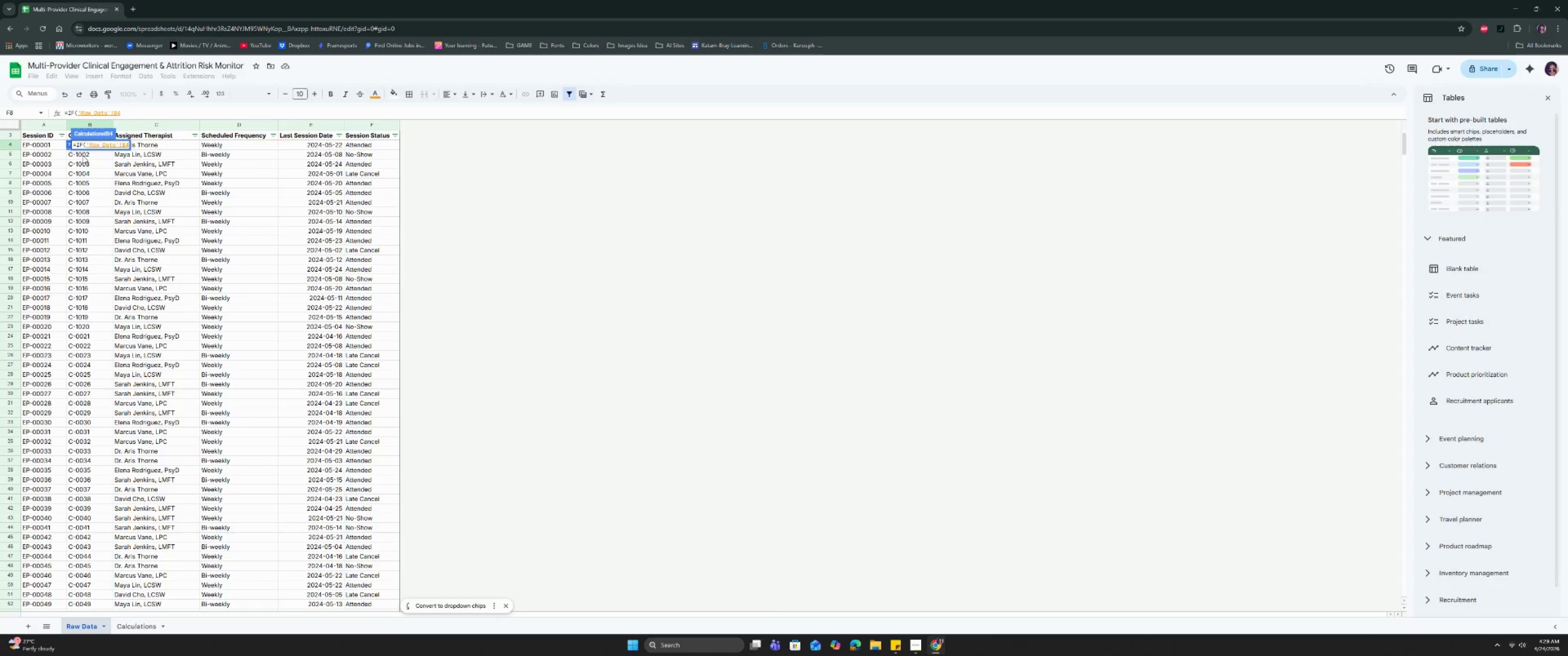 
key(Space)
 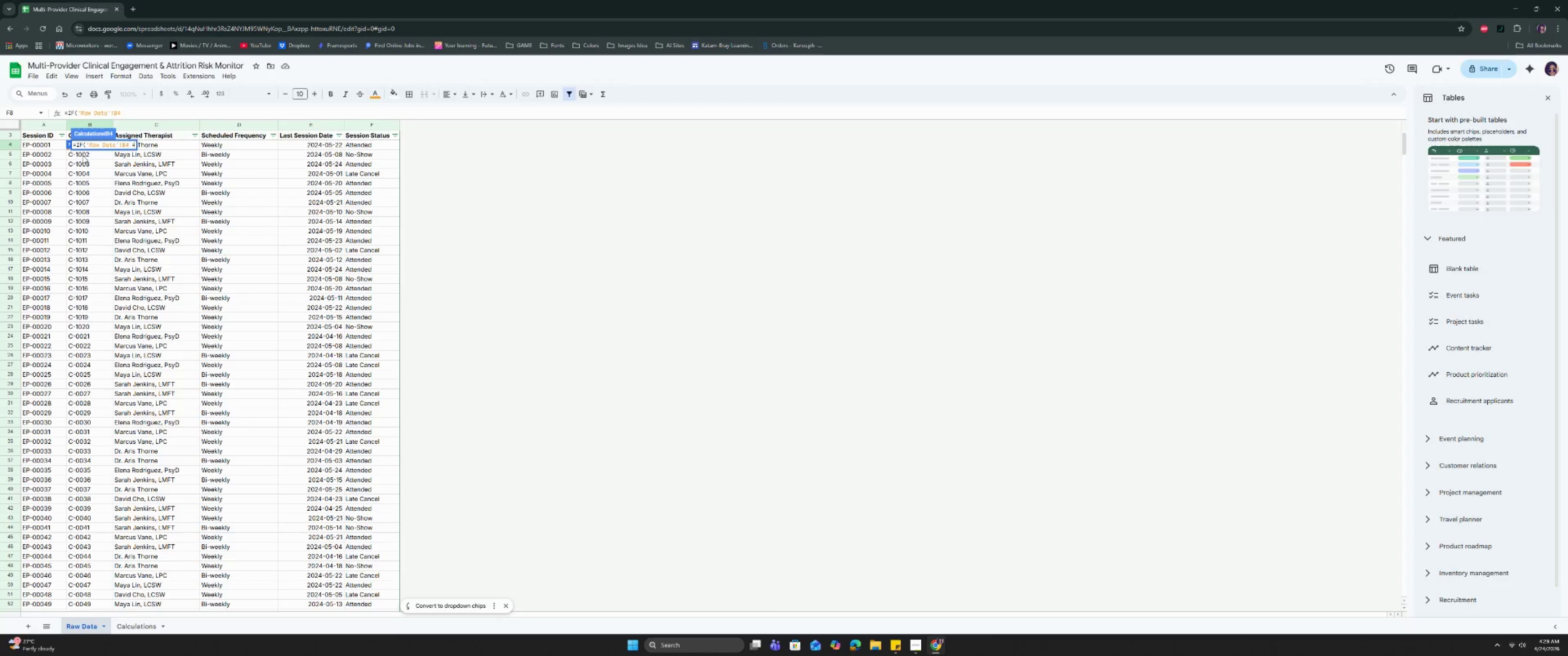 
key(Equal)
 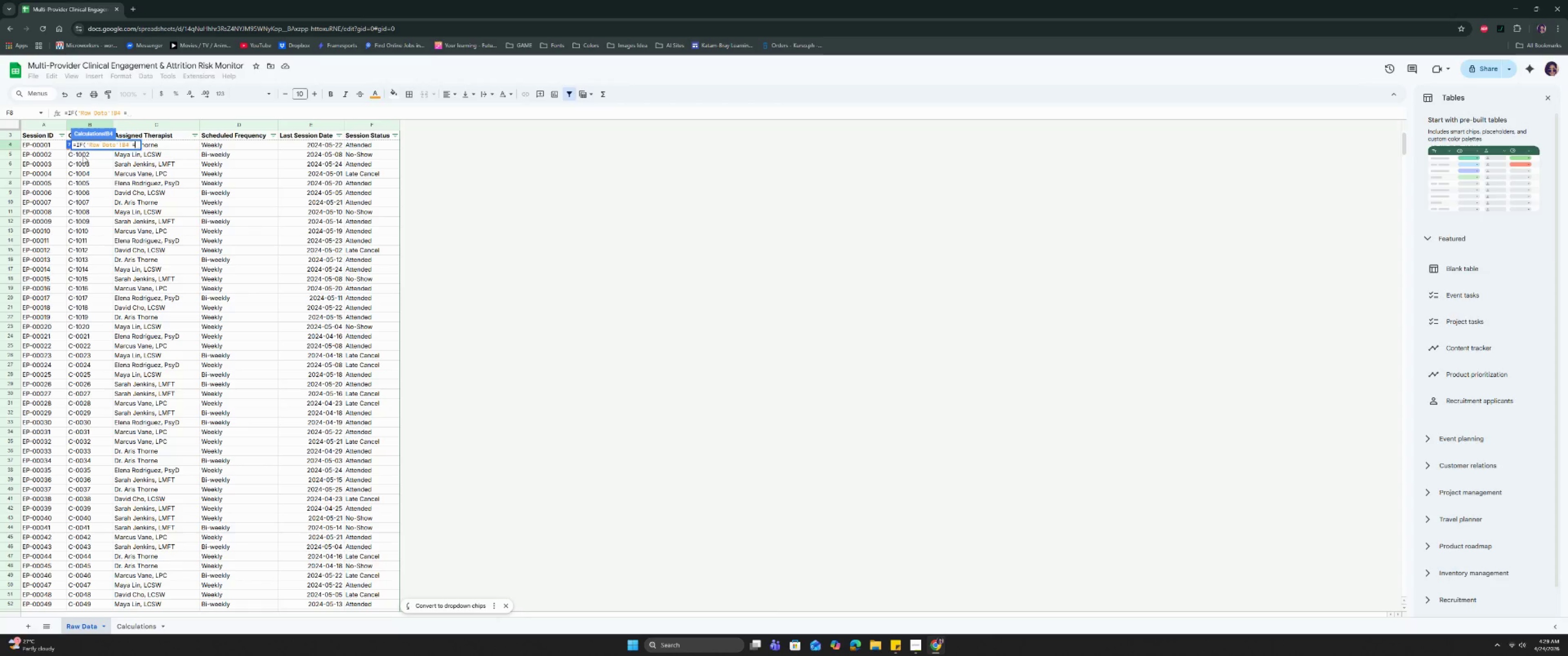 
key(Space)
 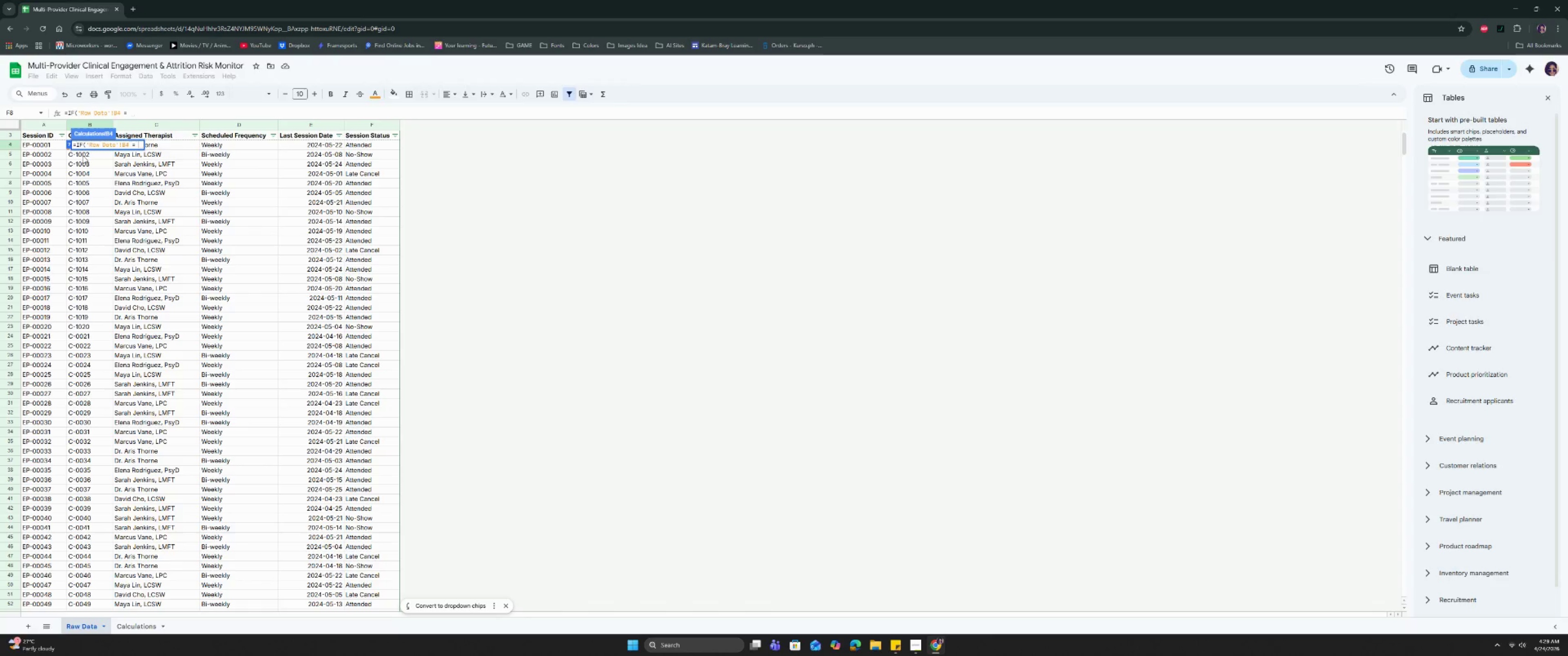 
key(Shift+Semicolon)
 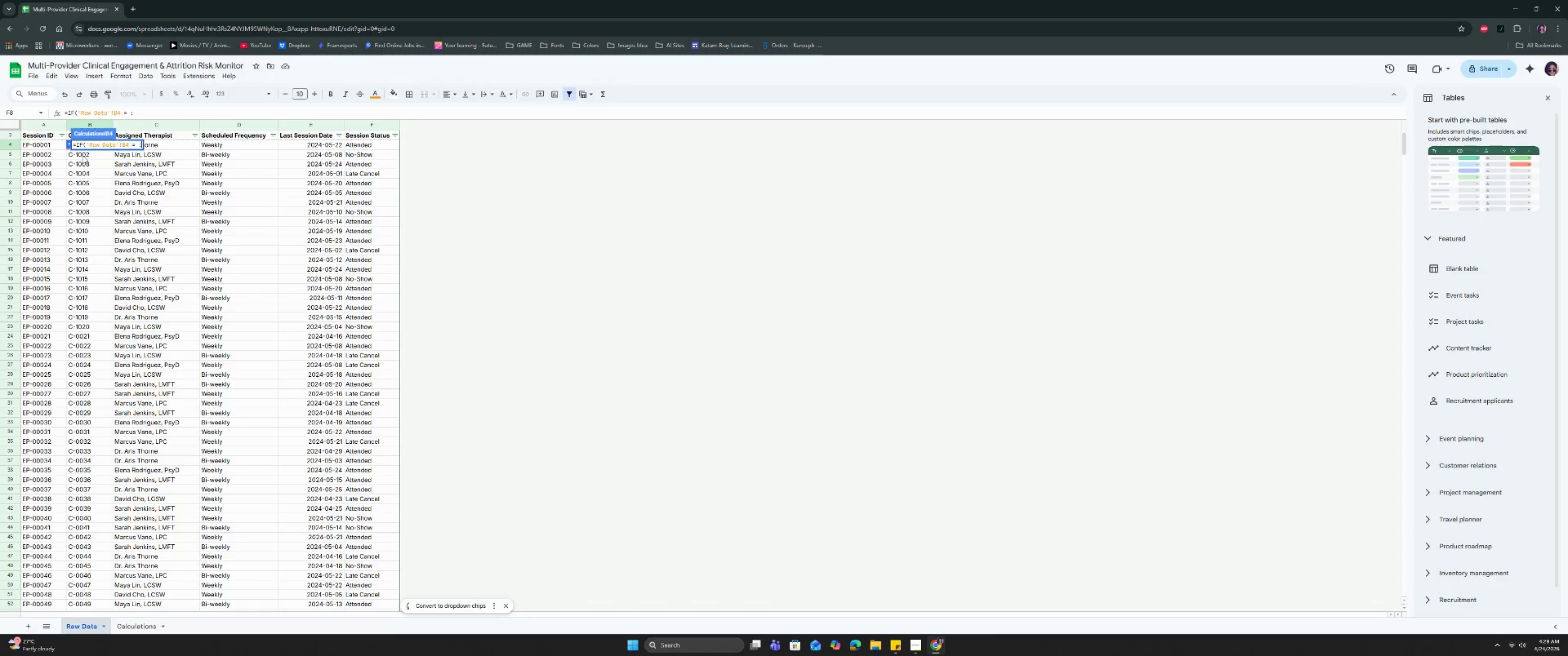 
key(Shift+Backspace)
 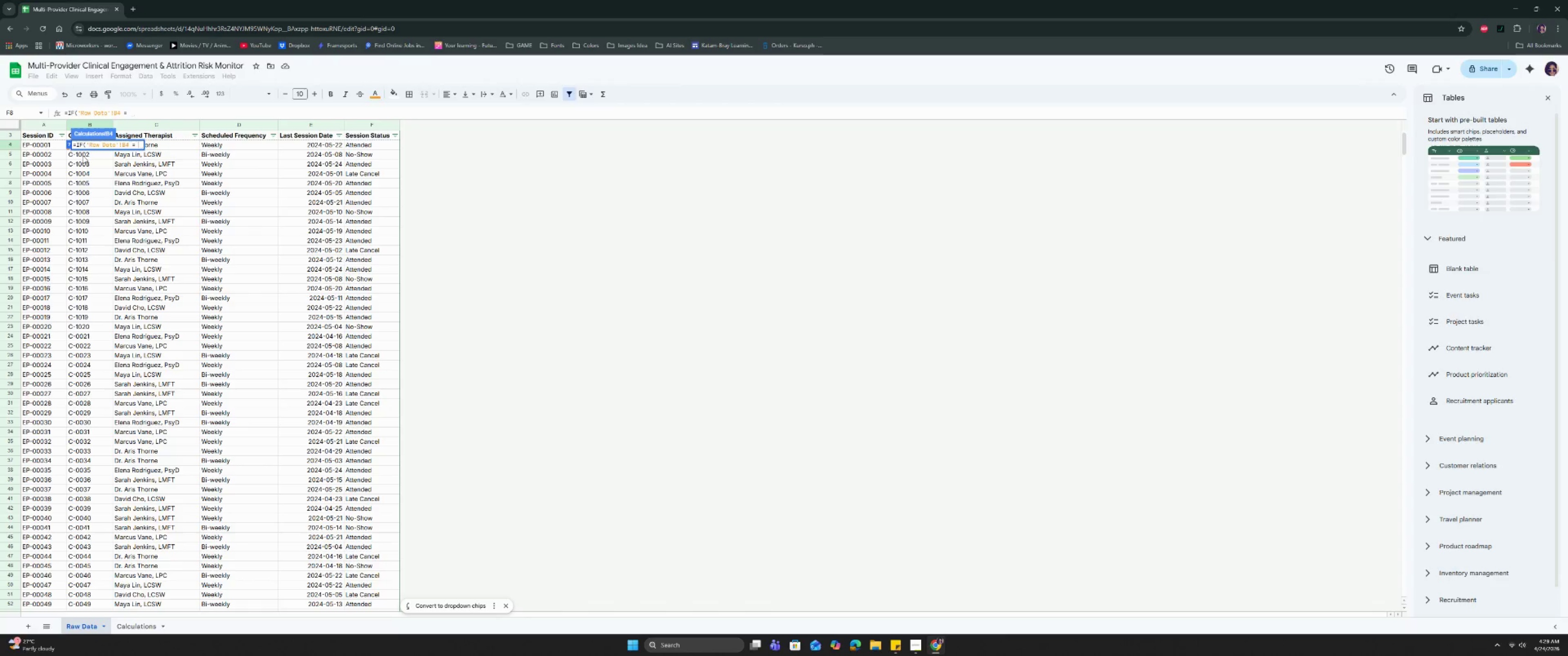 
key(Shift+Quote)
 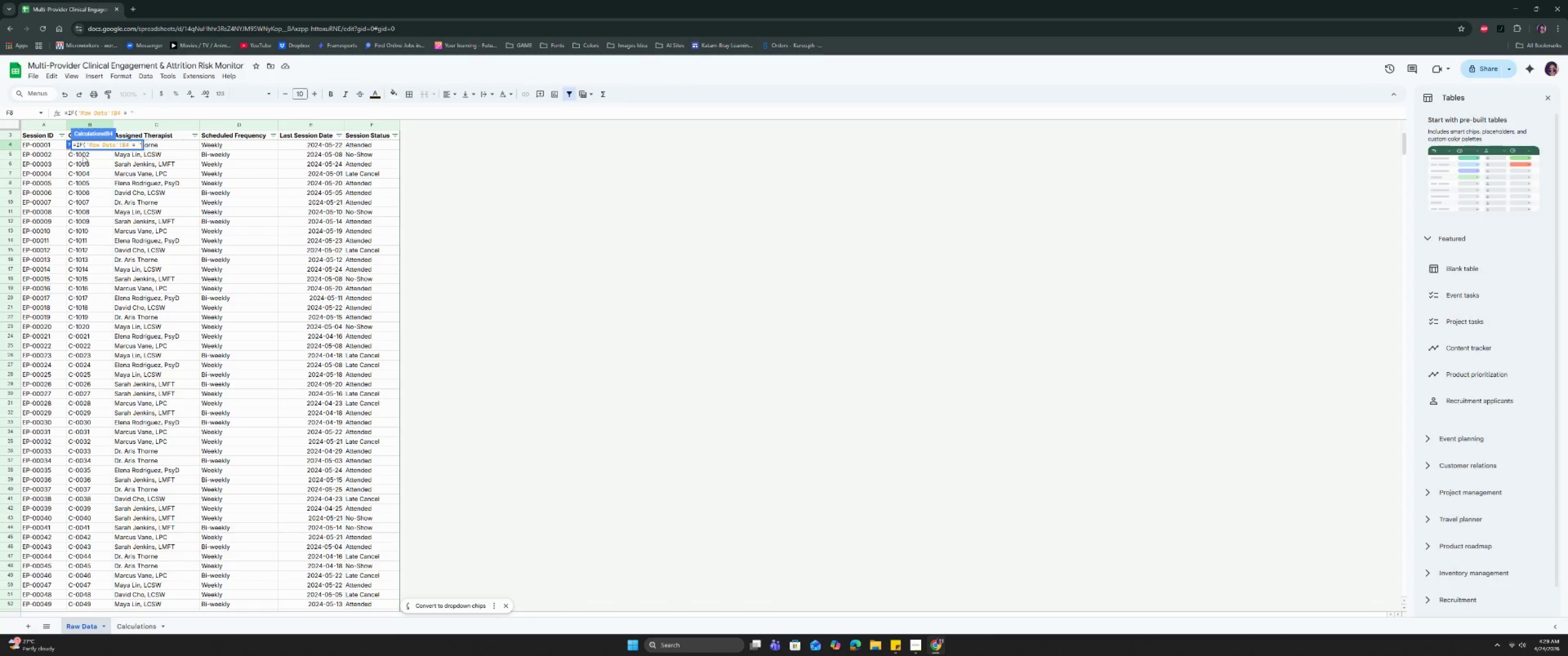 
key(Shift+Quote)
 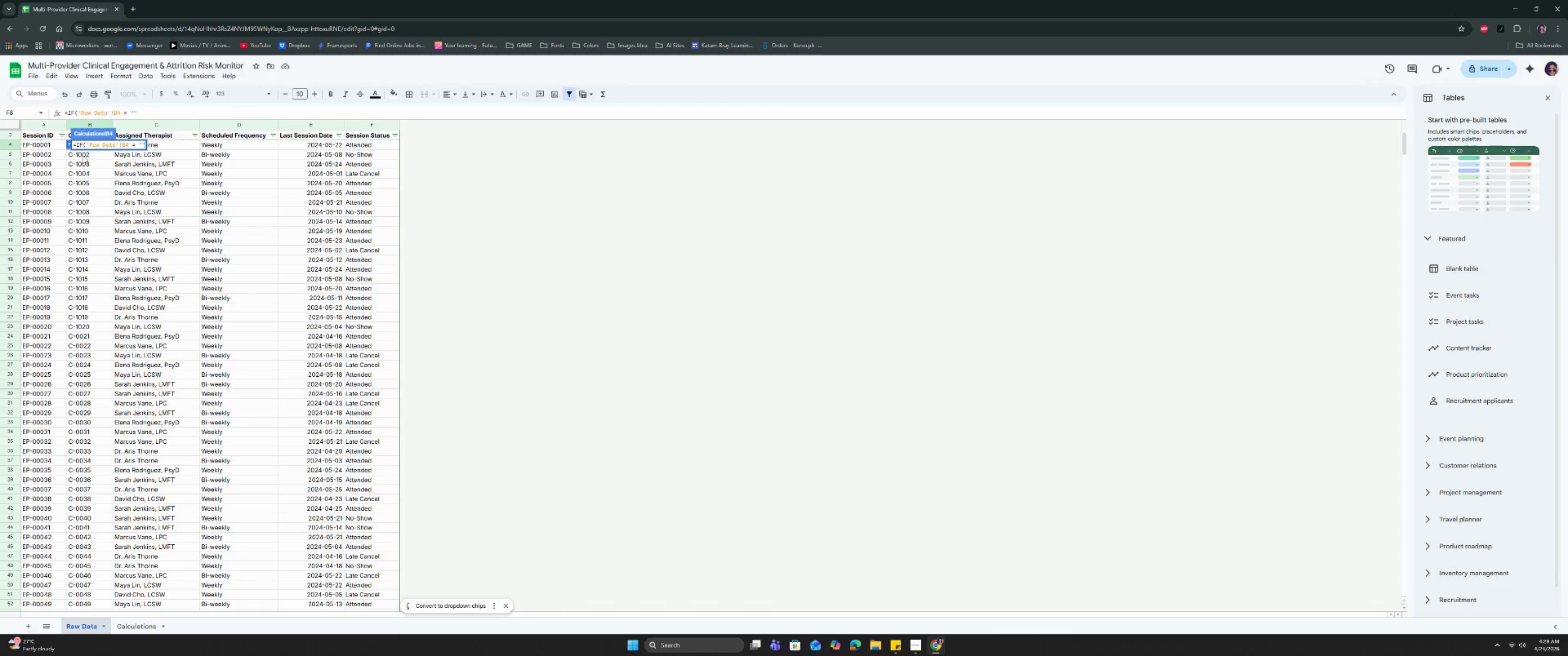 
key(Comma)
 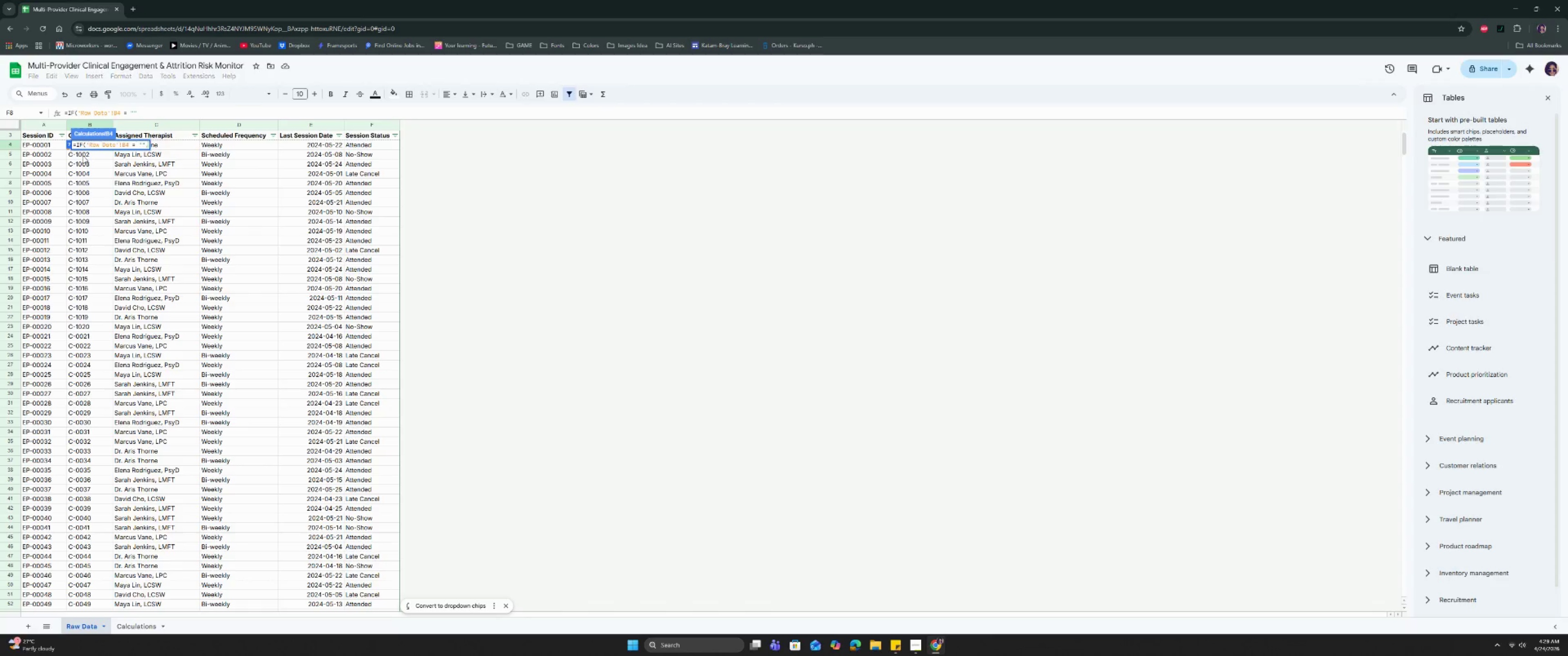 
key(Space)
 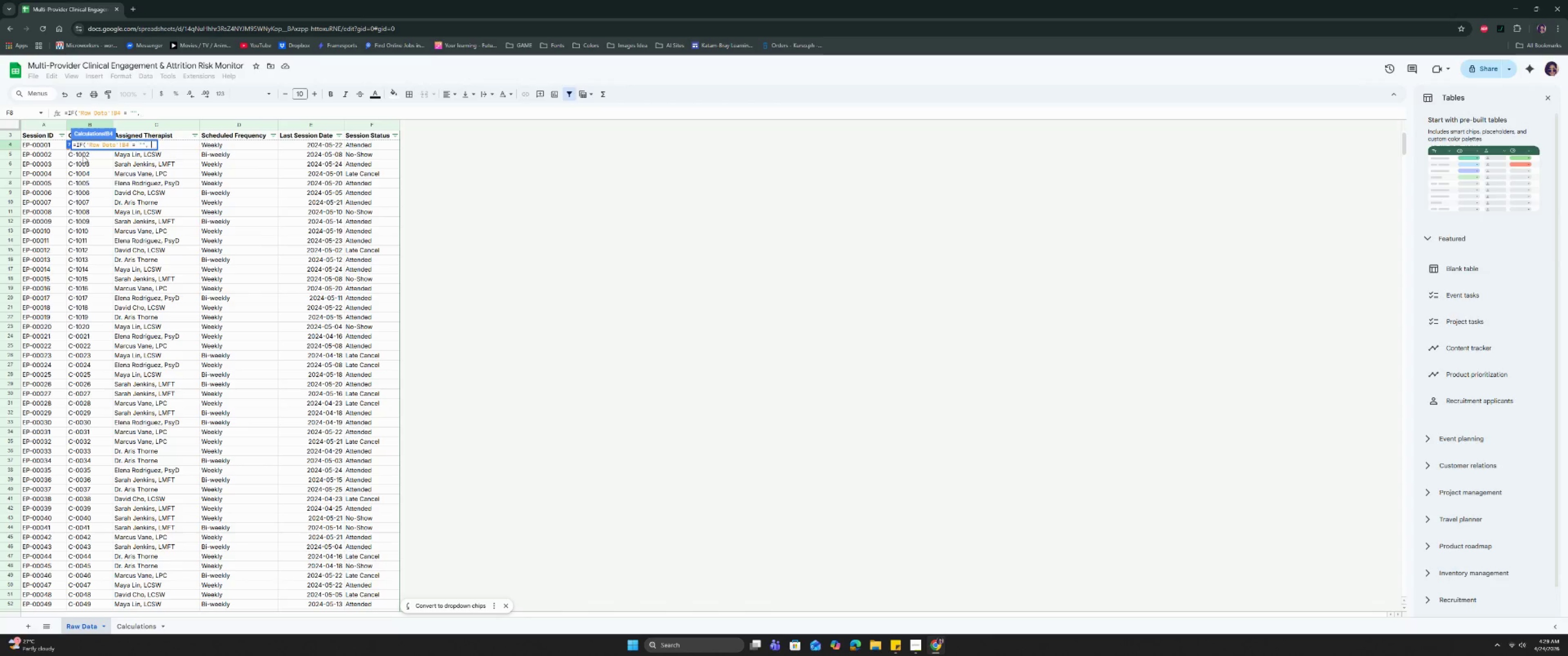 
key(Shift+Quote)
 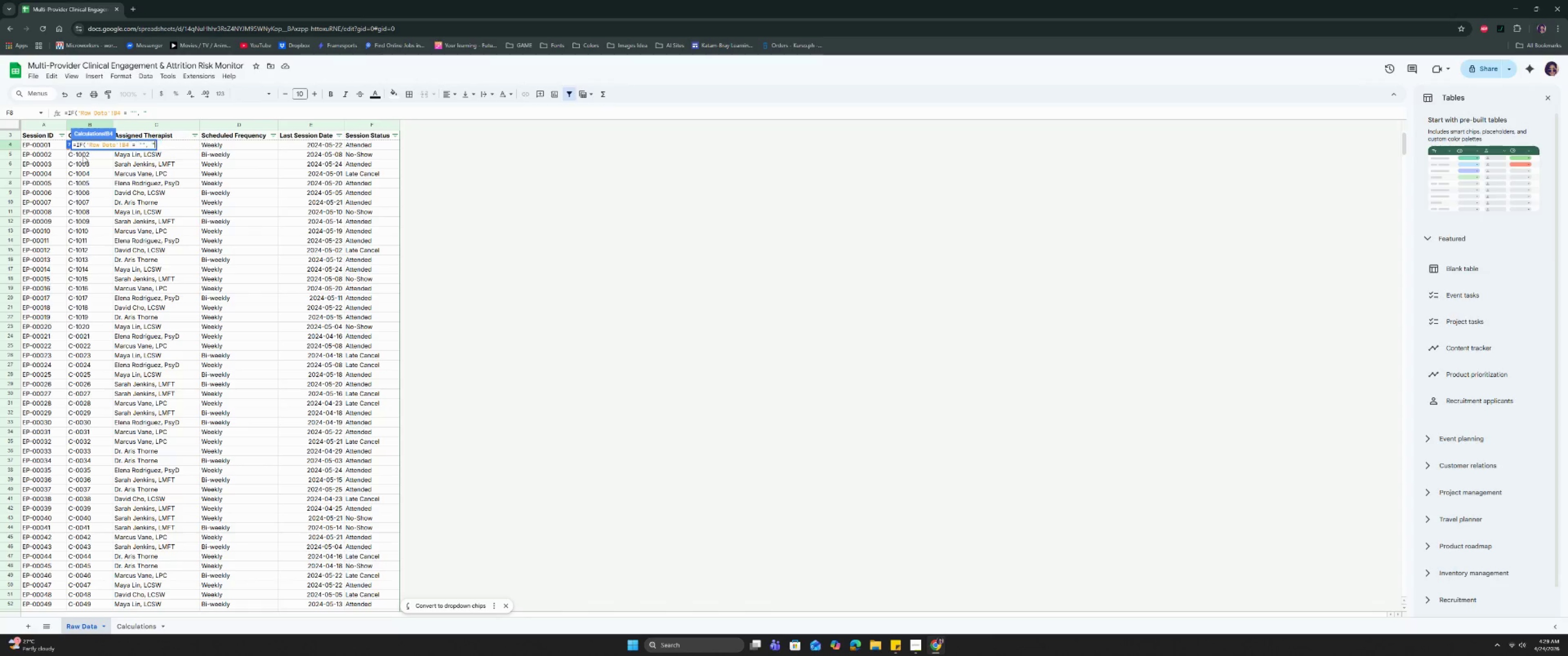 
key(Shift+Quote)
 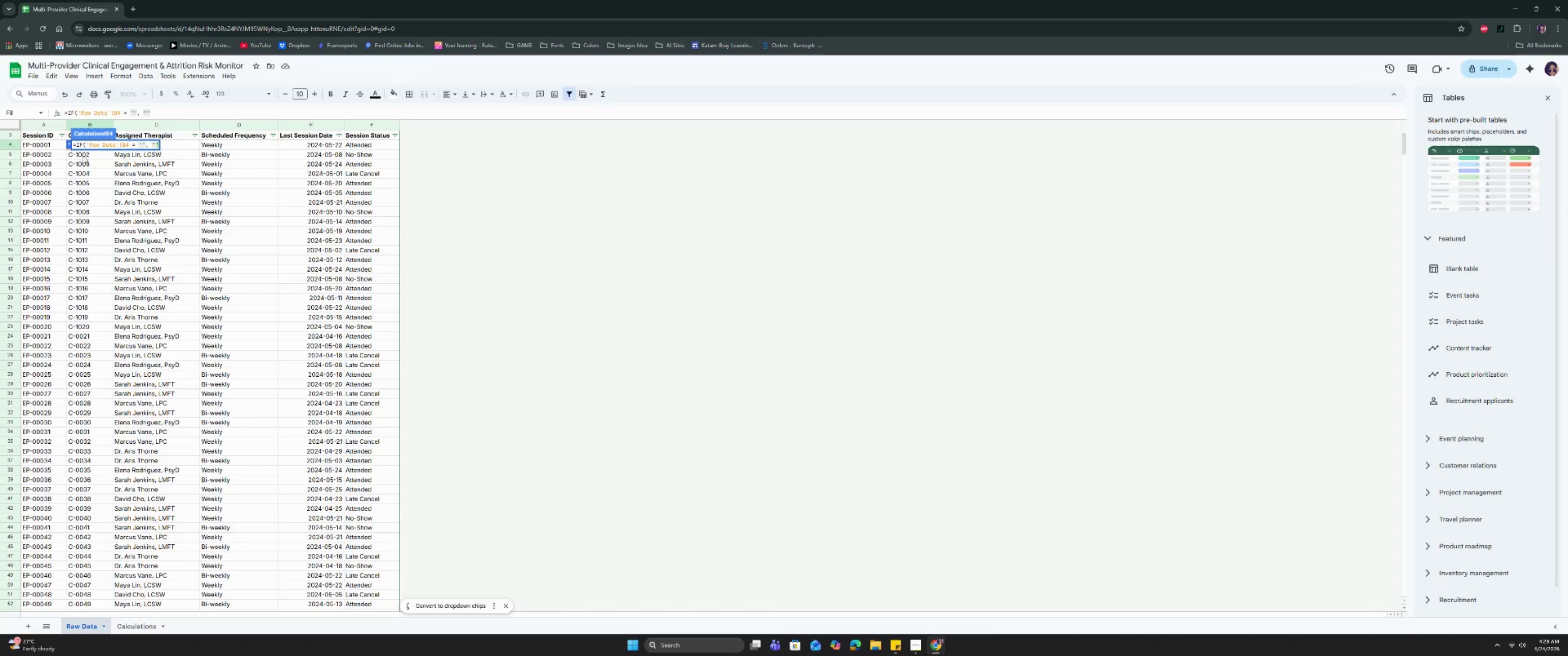 
key(Comma)
 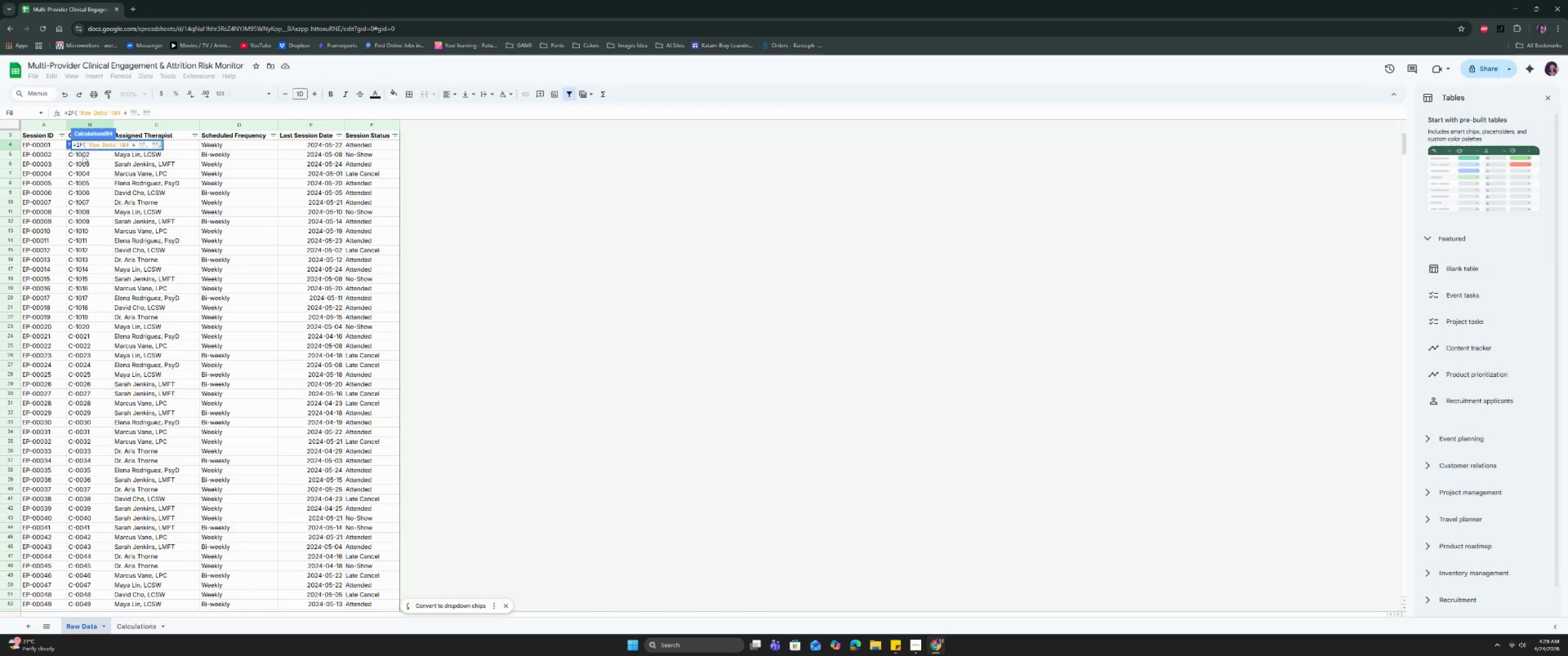 
key(Space)
 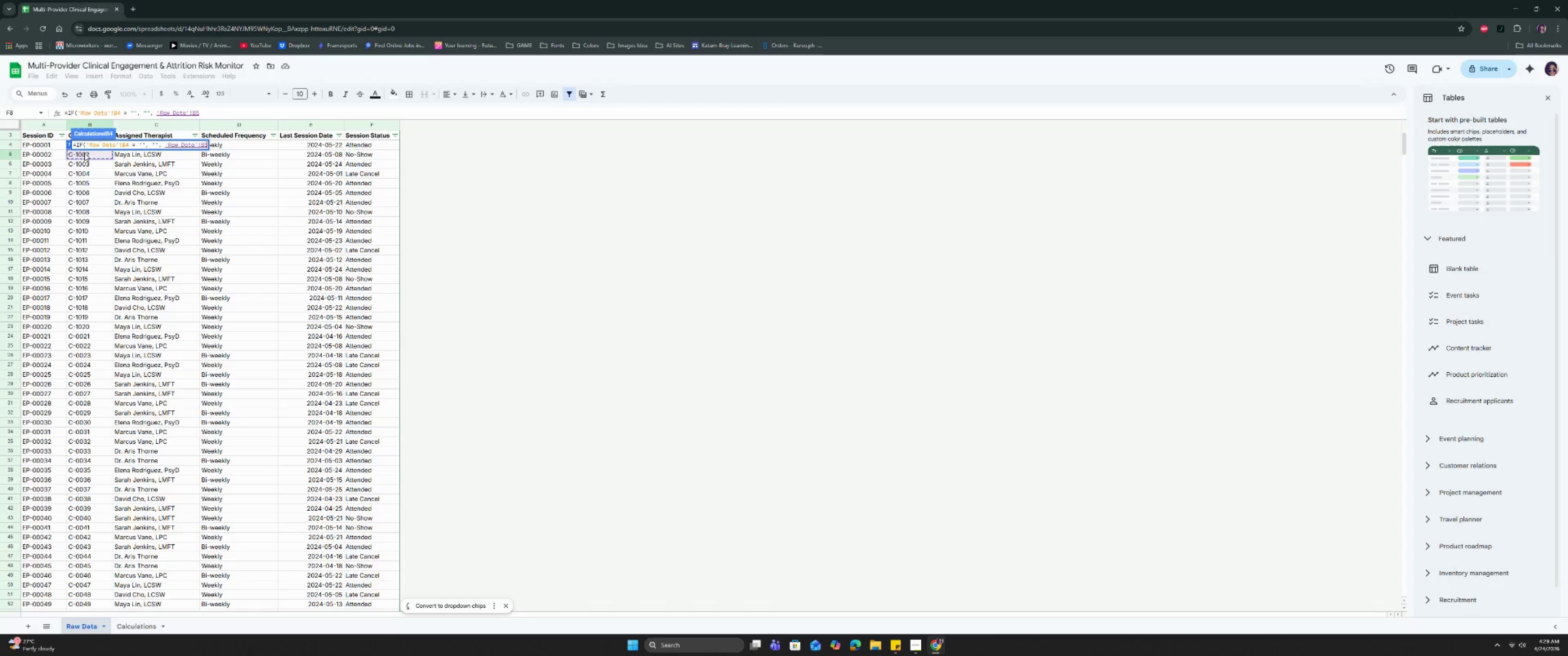 
key(ArrowUp)
 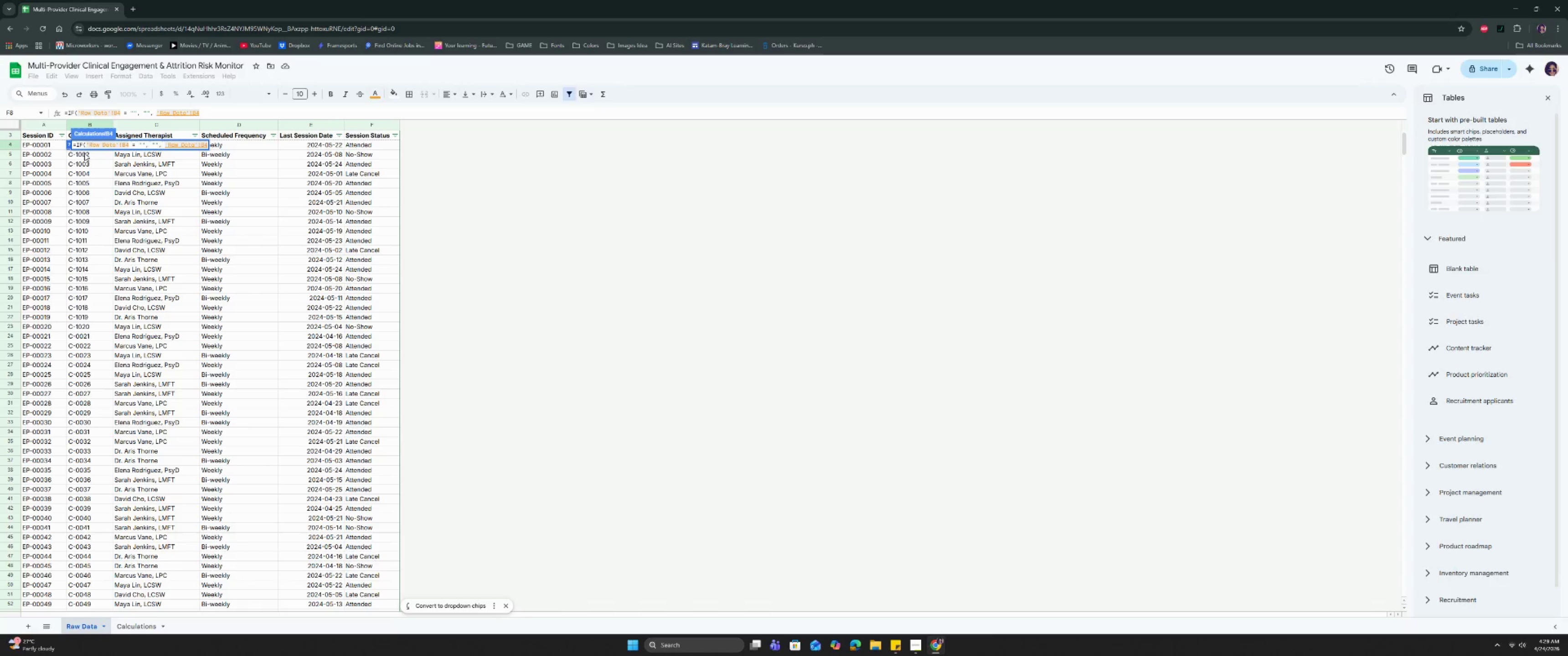 
key(Shift+0)
 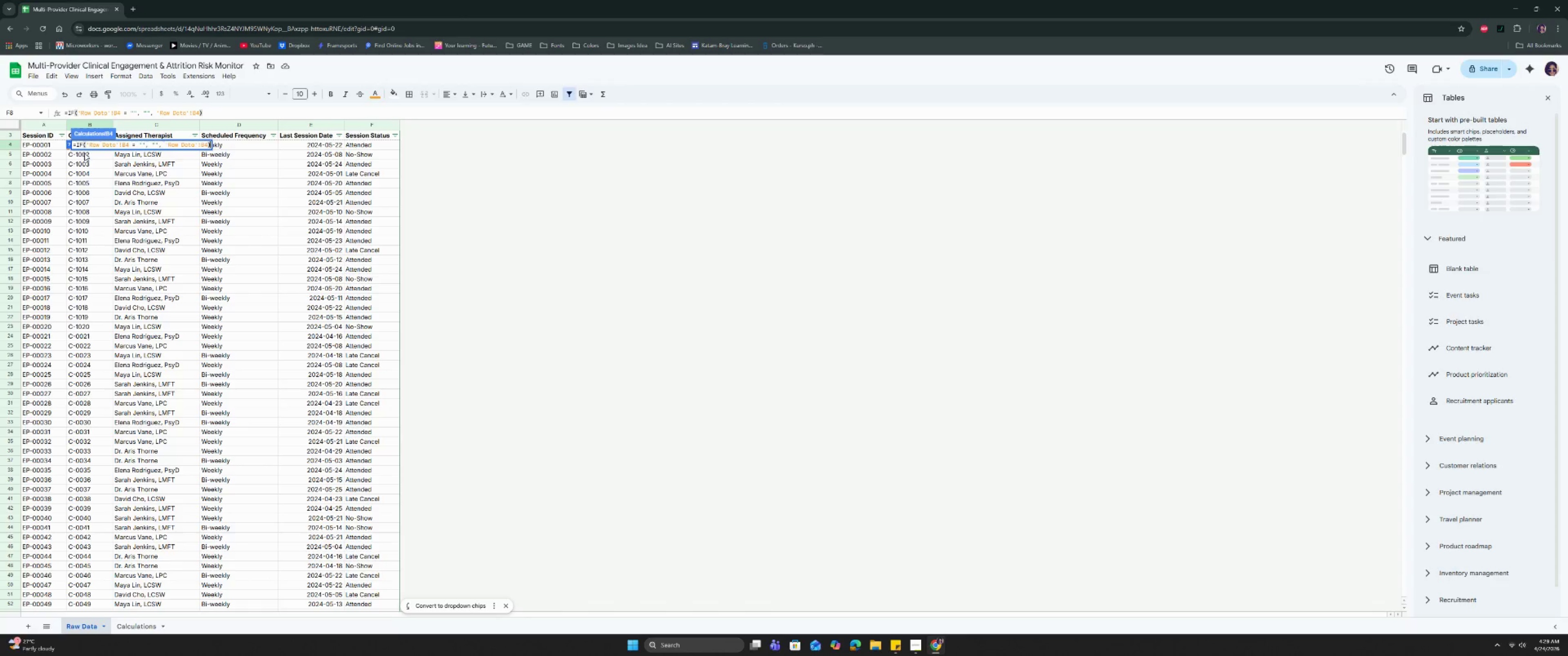 
key(Enter)
 